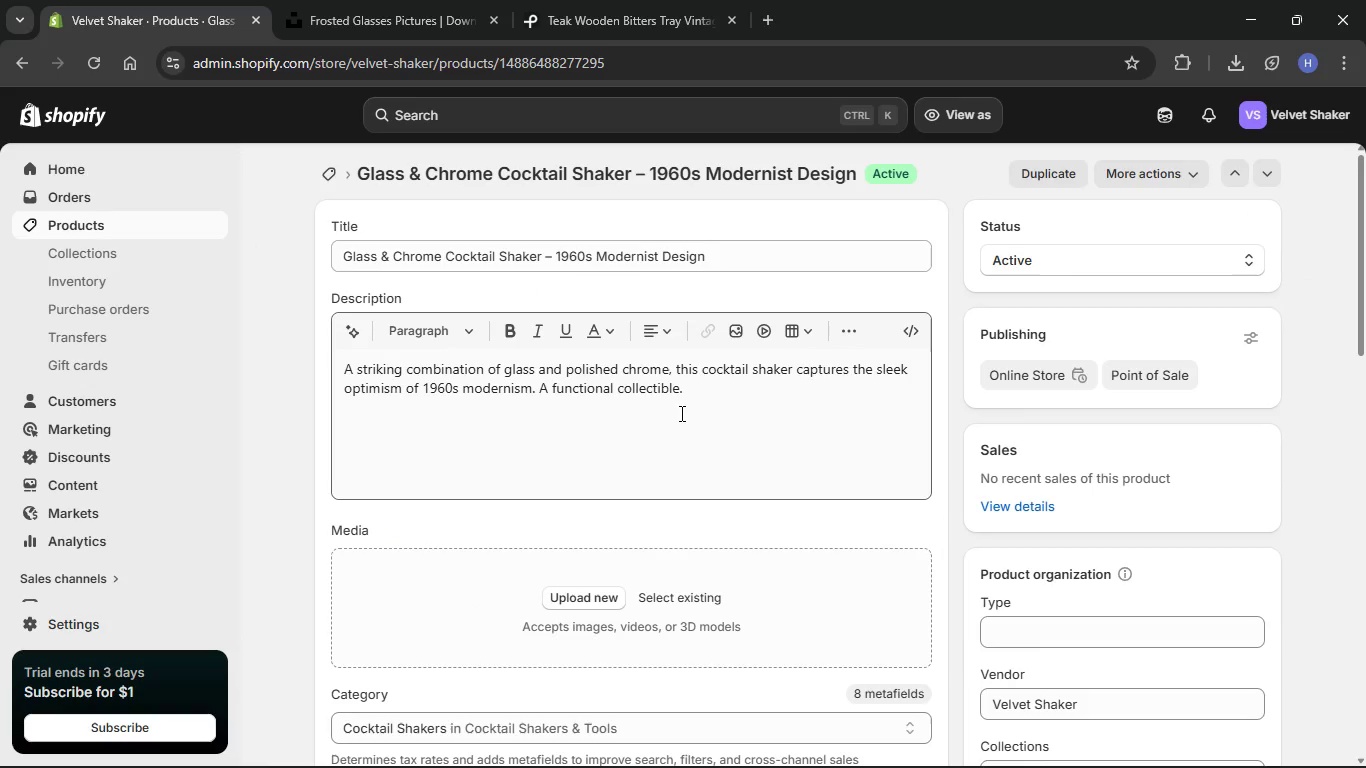 
wait(10.09)
 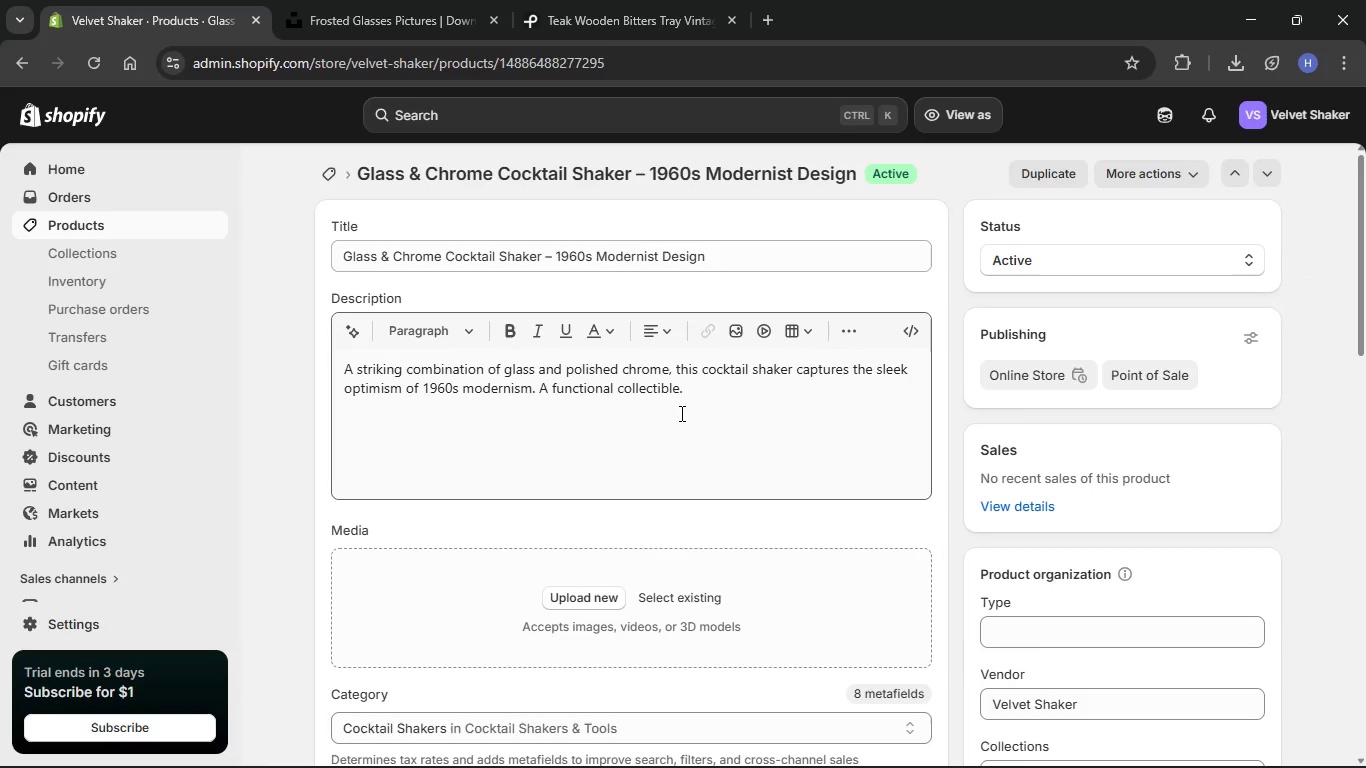 
left_click([457, 334])
 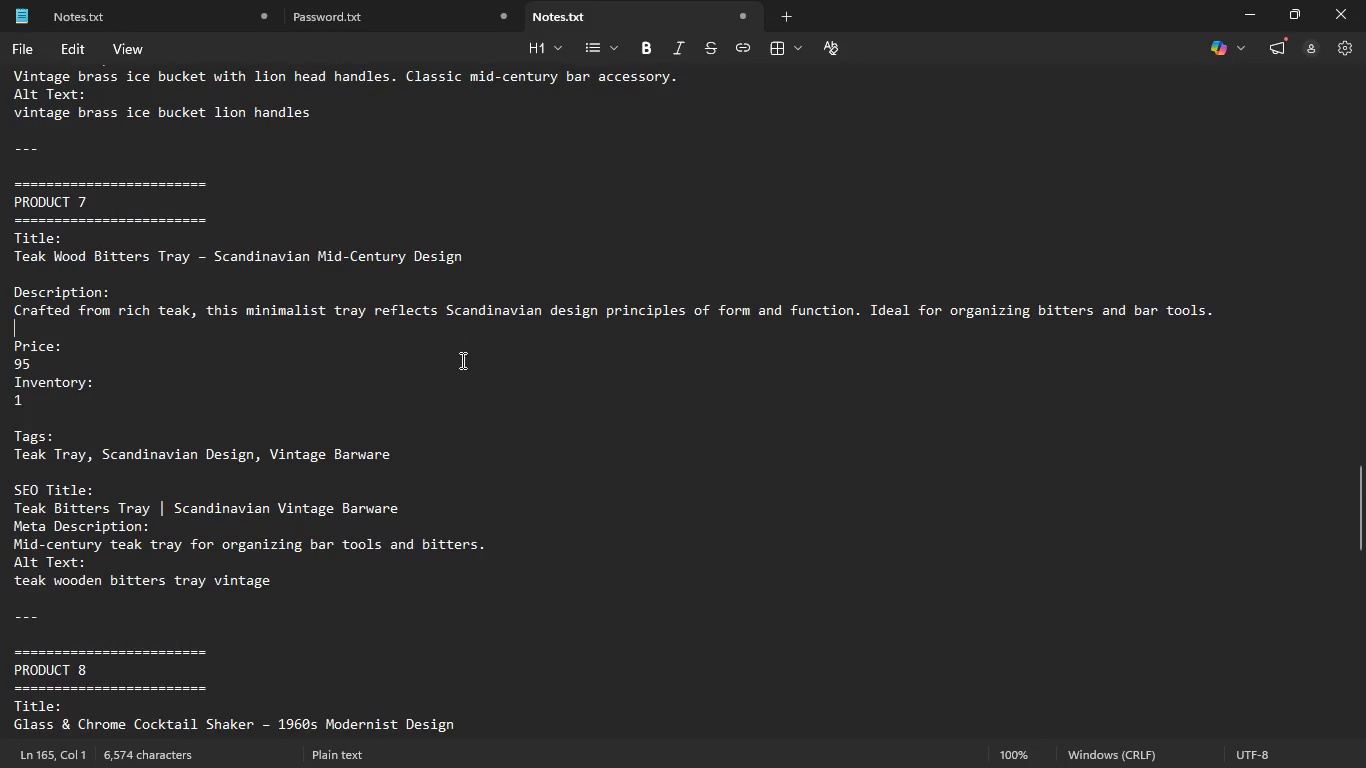 
scroll: coordinate [474, 418], scroll_direction: down, amount: 18.0
 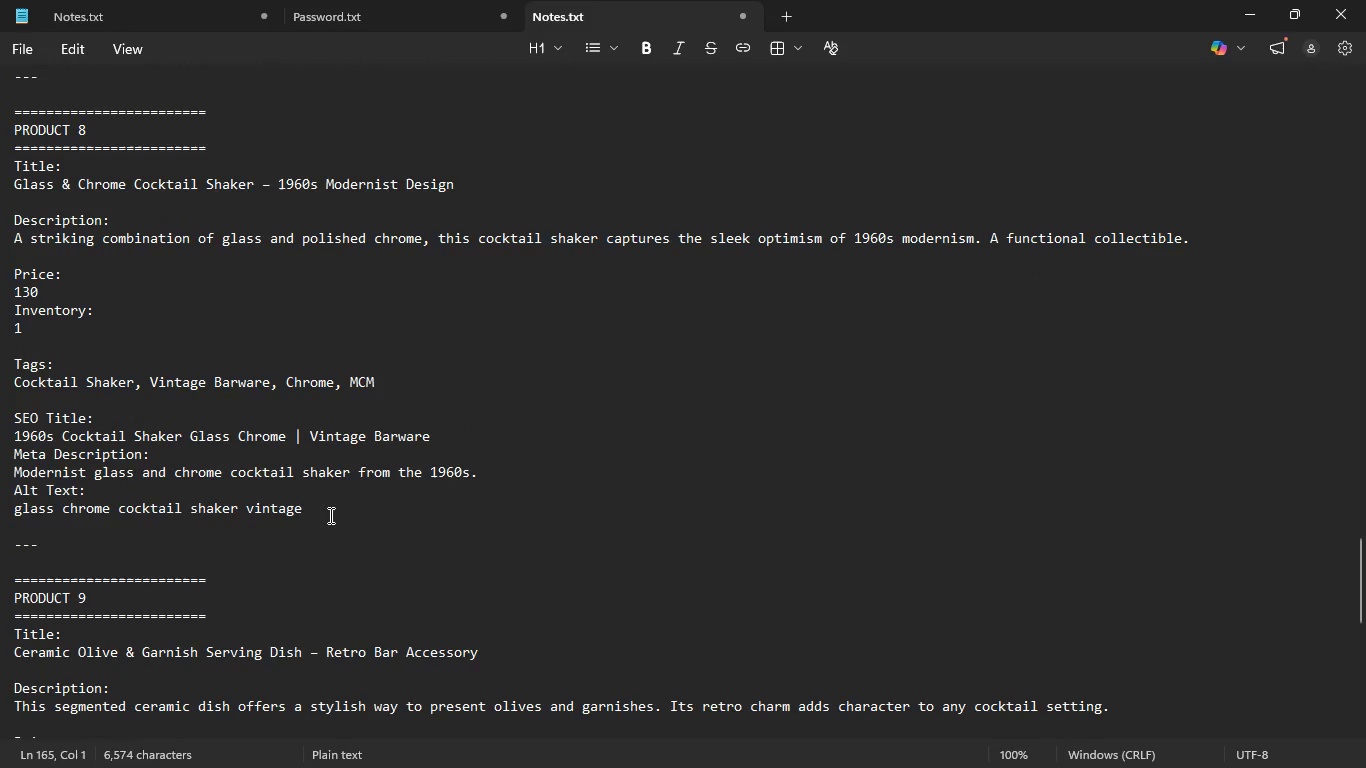 
left_click_drag(start_coordinate=[331, 515], to_coordinate=[1, 516])
 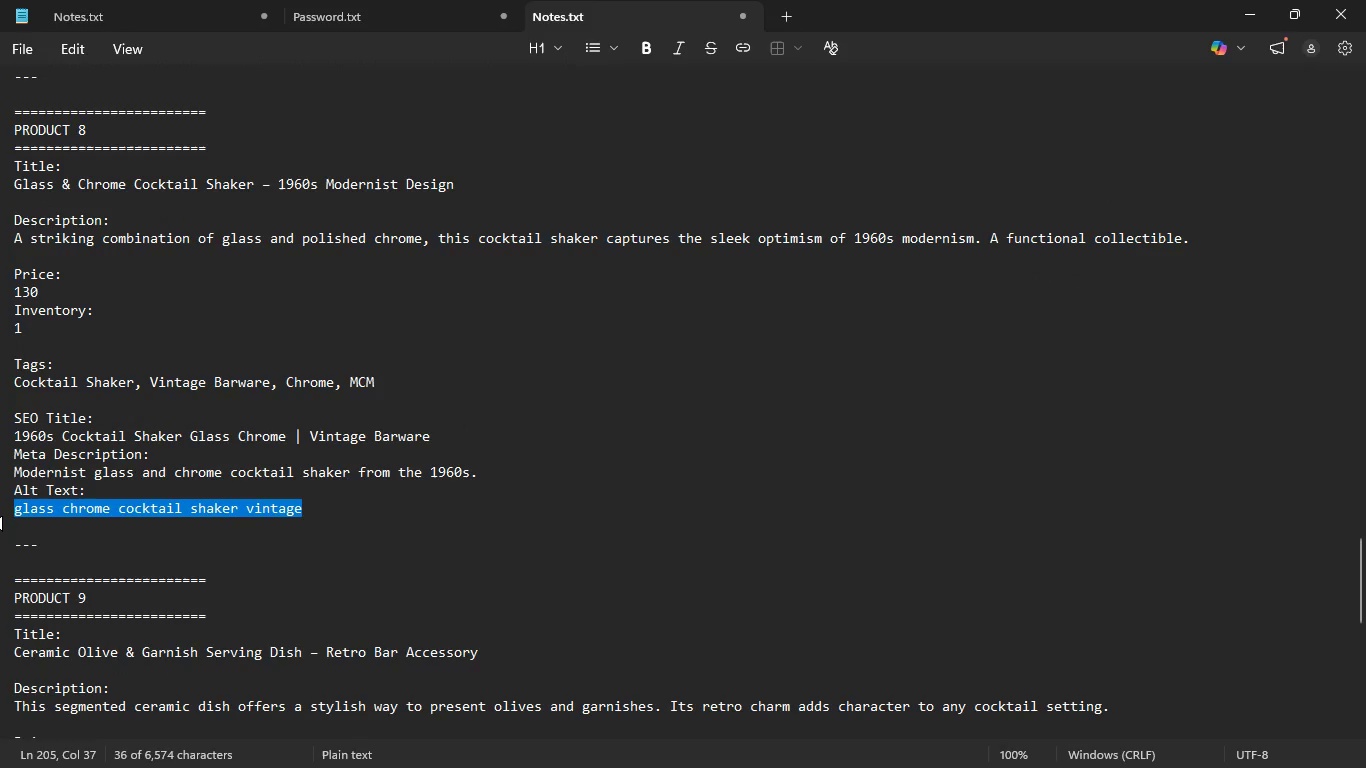 
hold_key(key=ControlLeft, duration=0.97)
 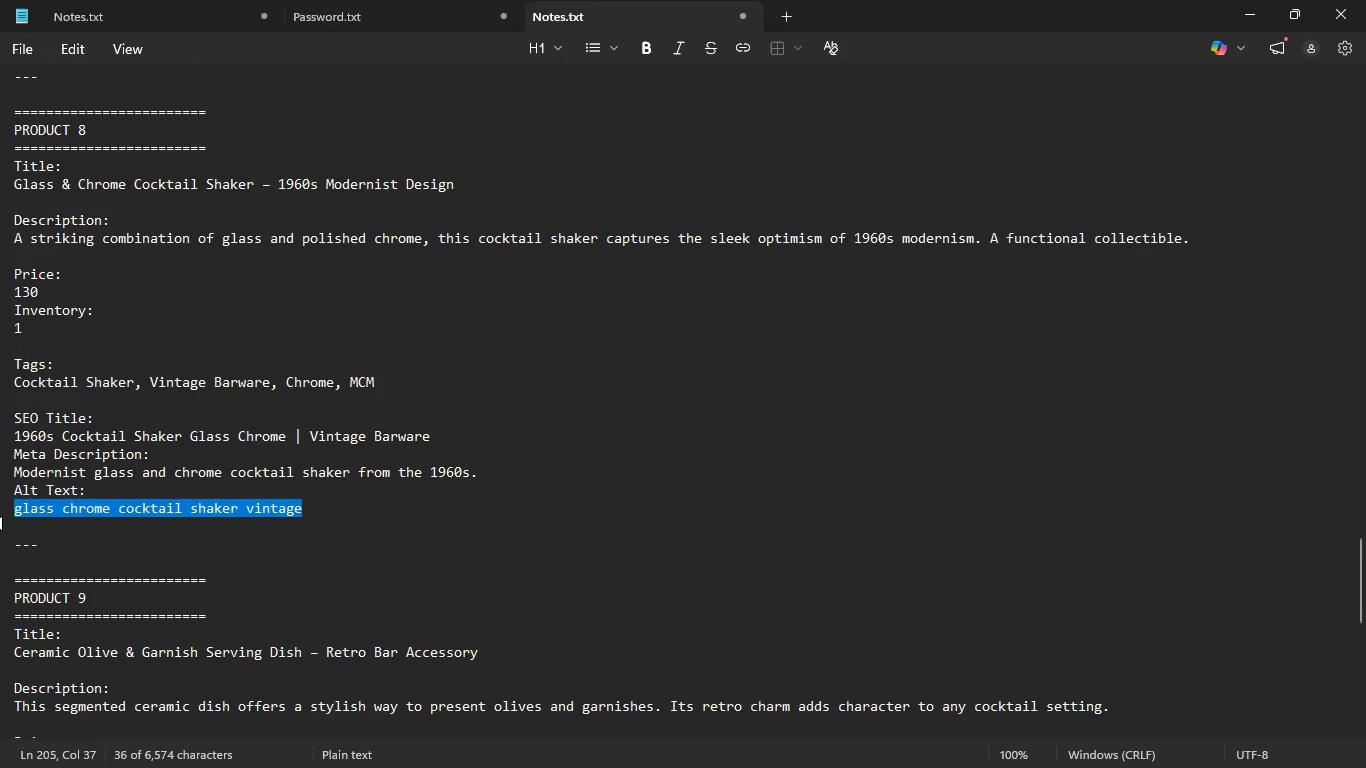 
hold_key(key=C, duration=0.31)
 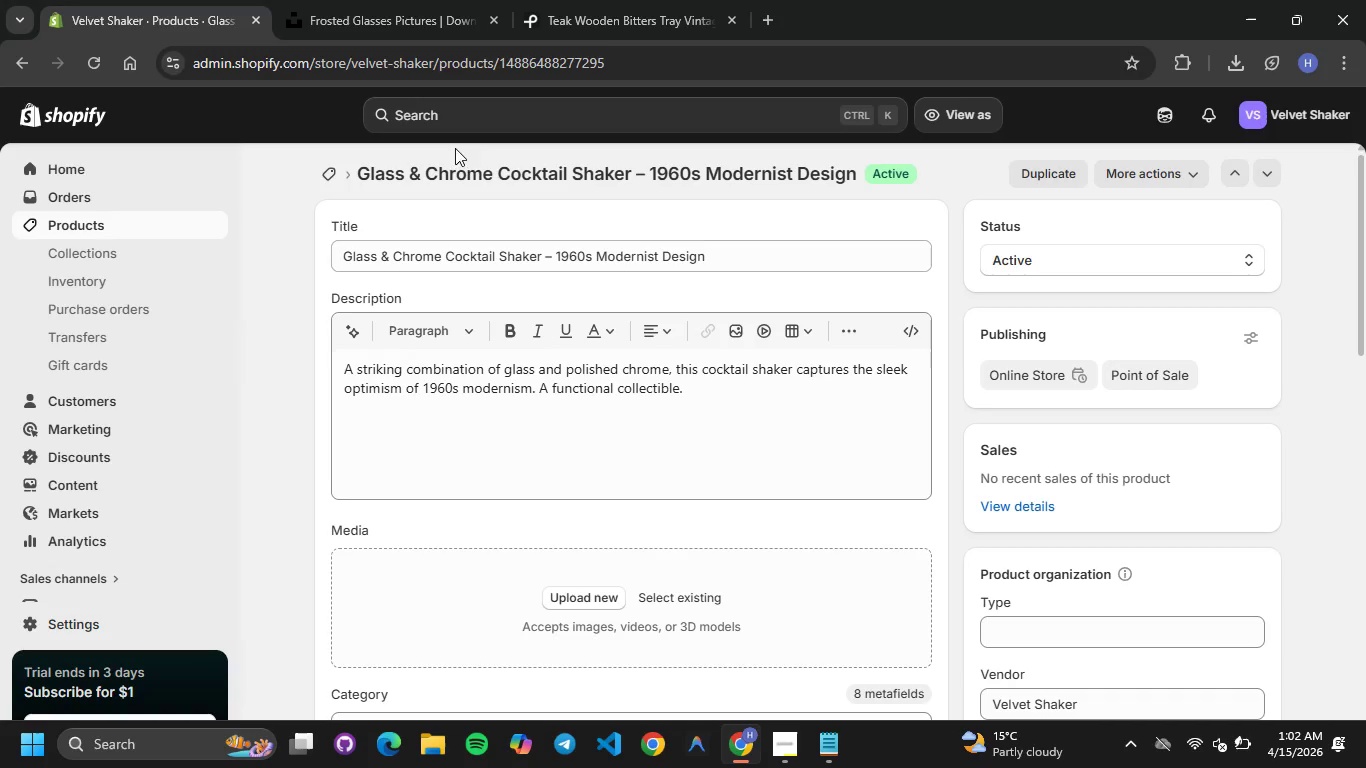 
left_click([601, 0])
 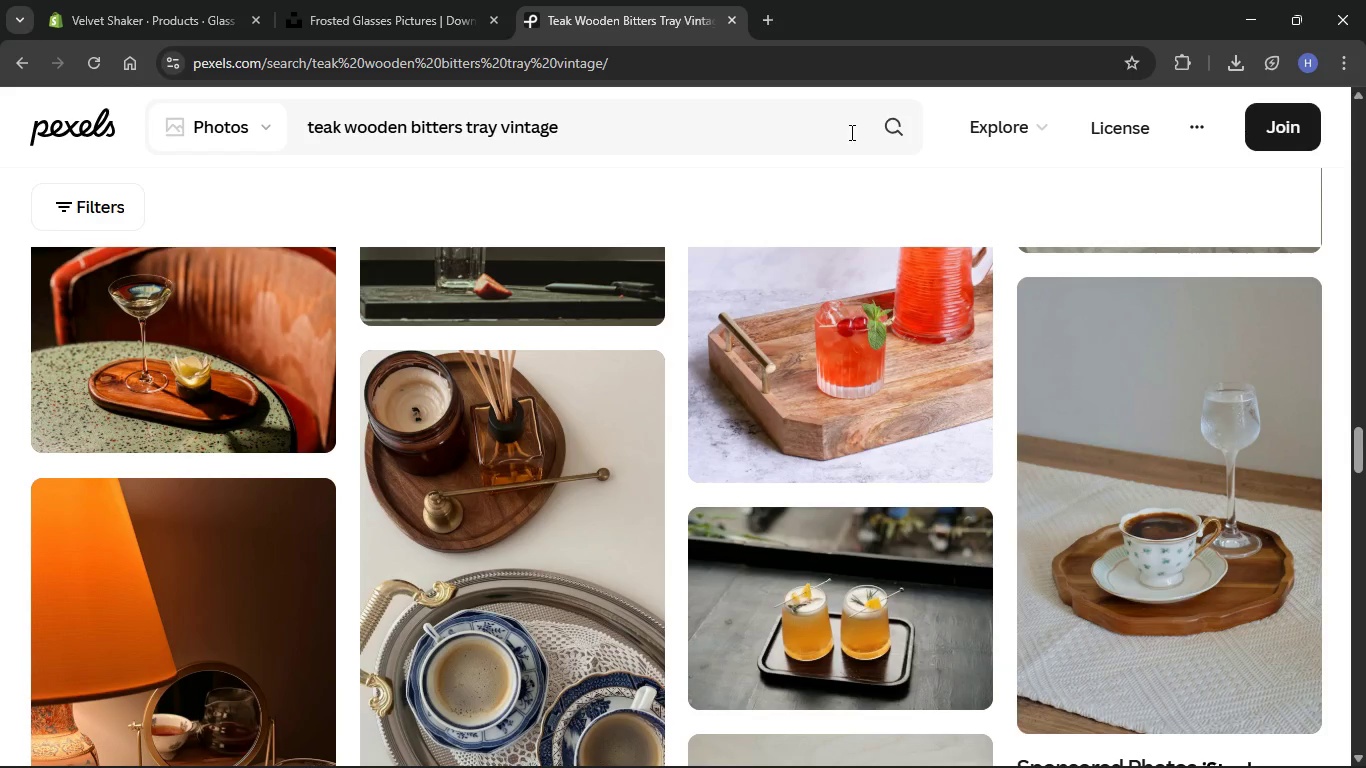 
left_click([850, 132])
 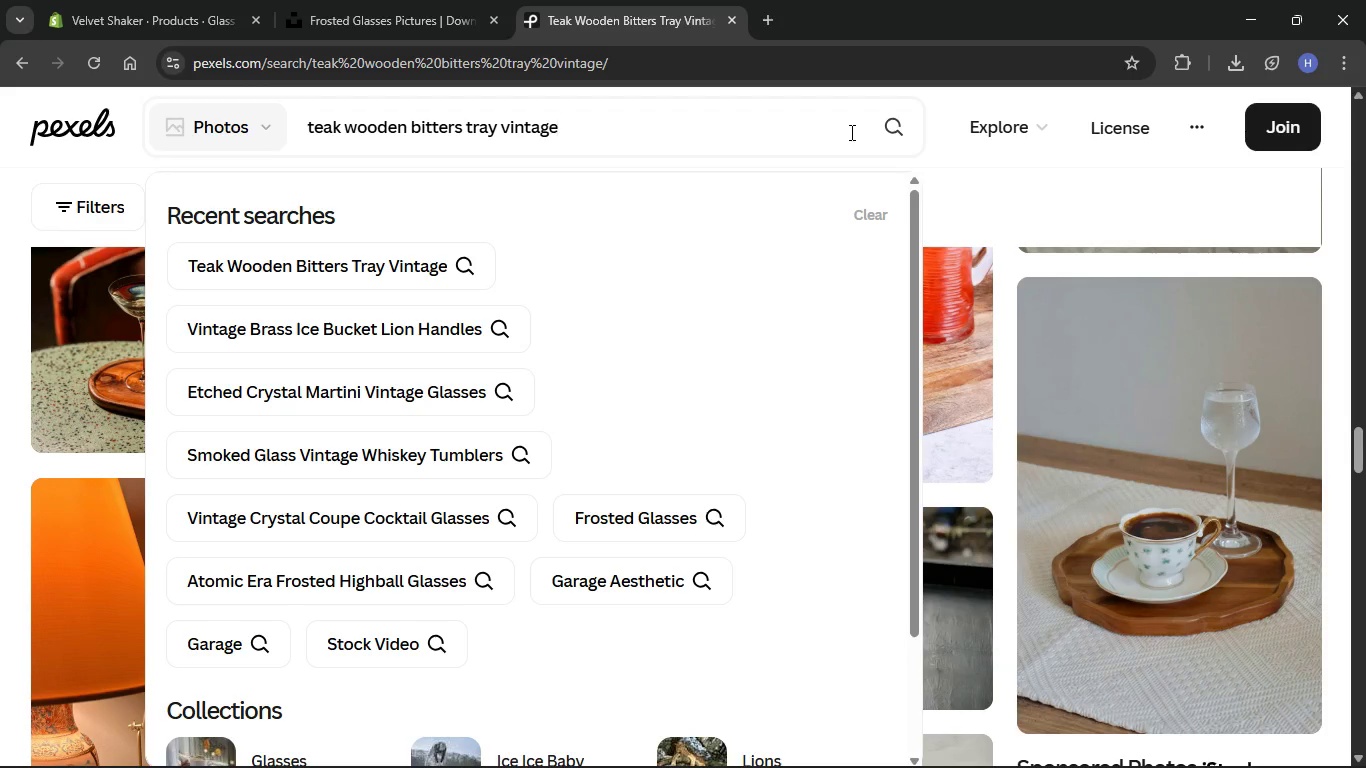 
hold_key(key=Backspace, duration=1.5)
 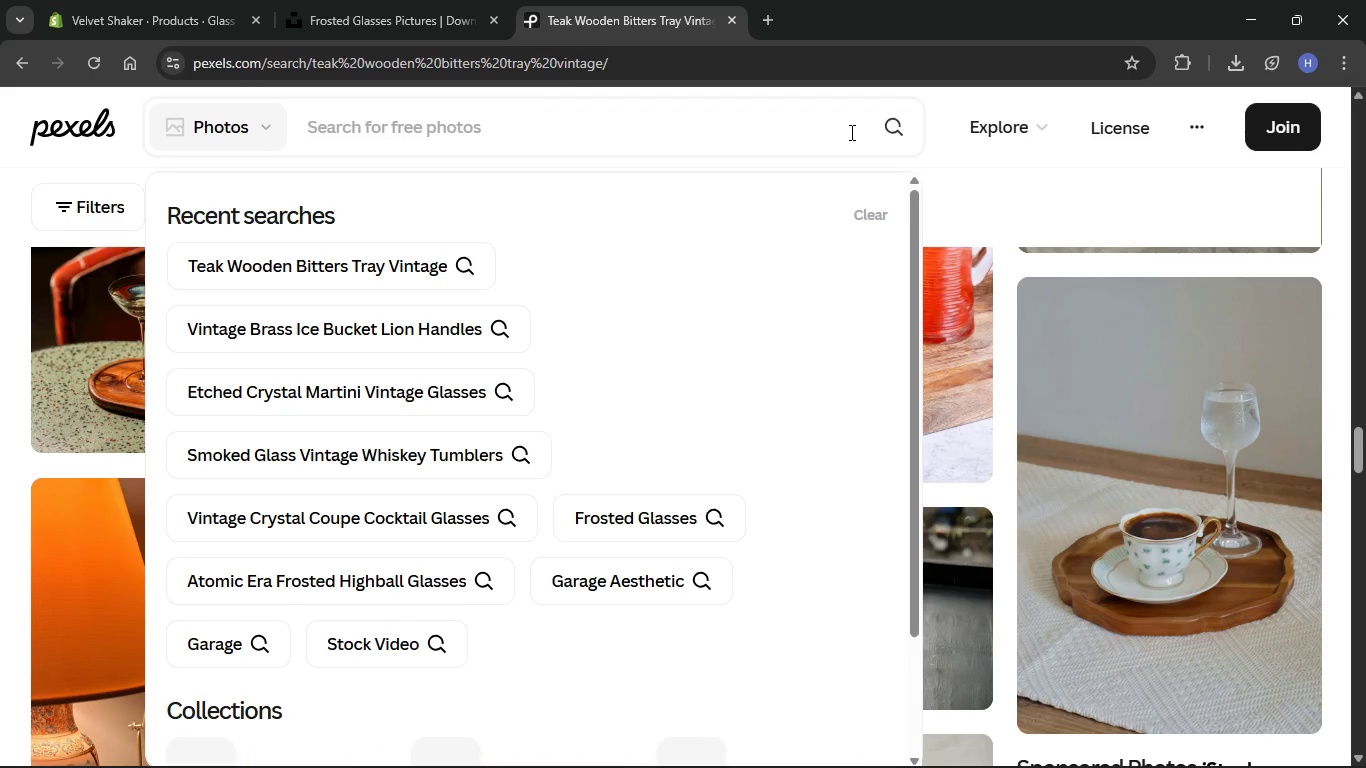 
key(Backspace)
 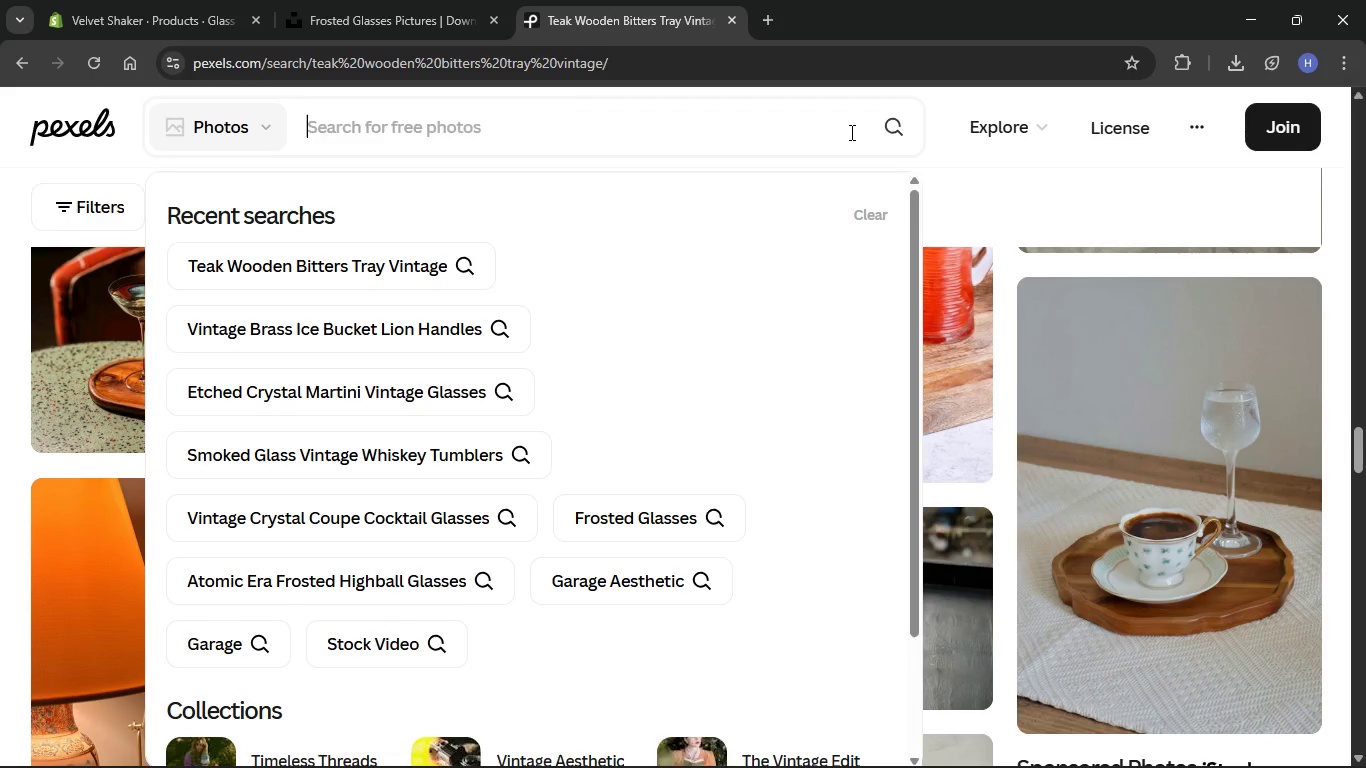 
key(Backspace)
 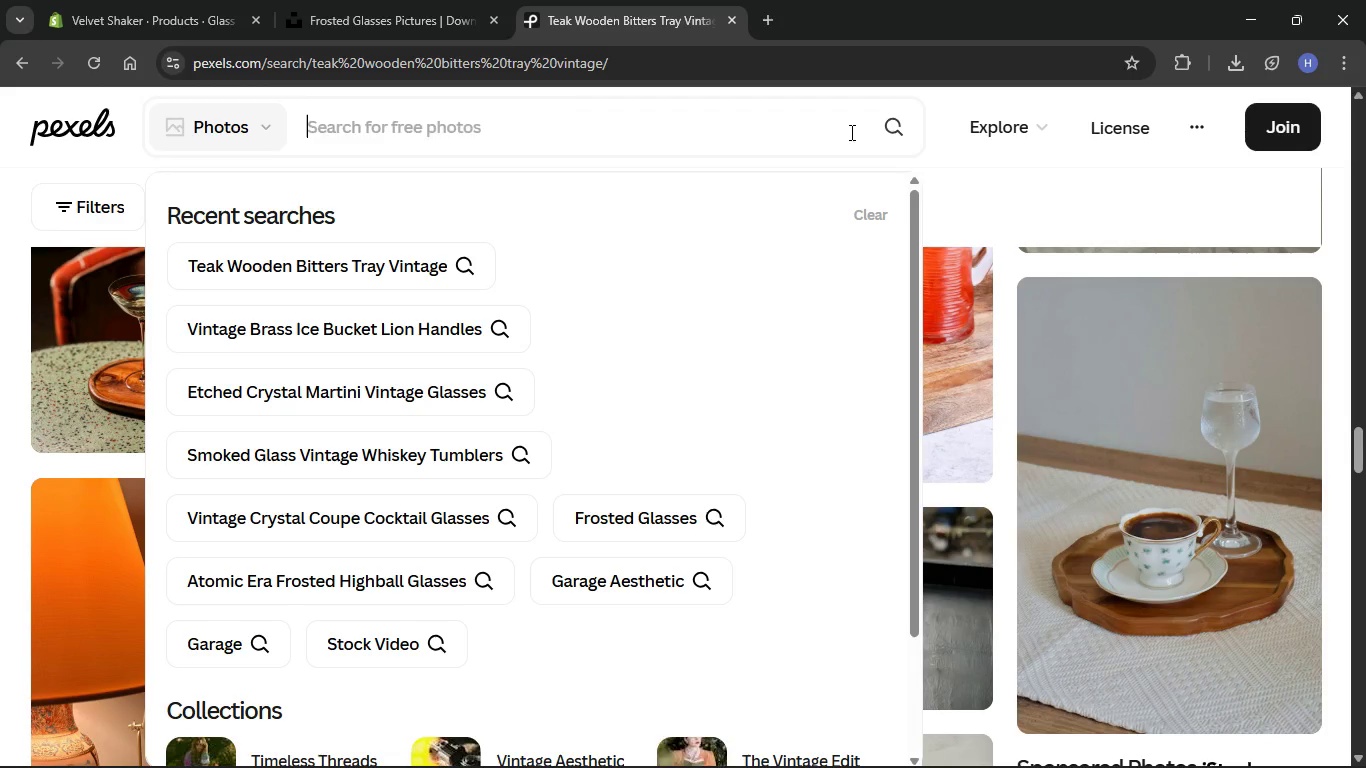 
key(Backspace)
 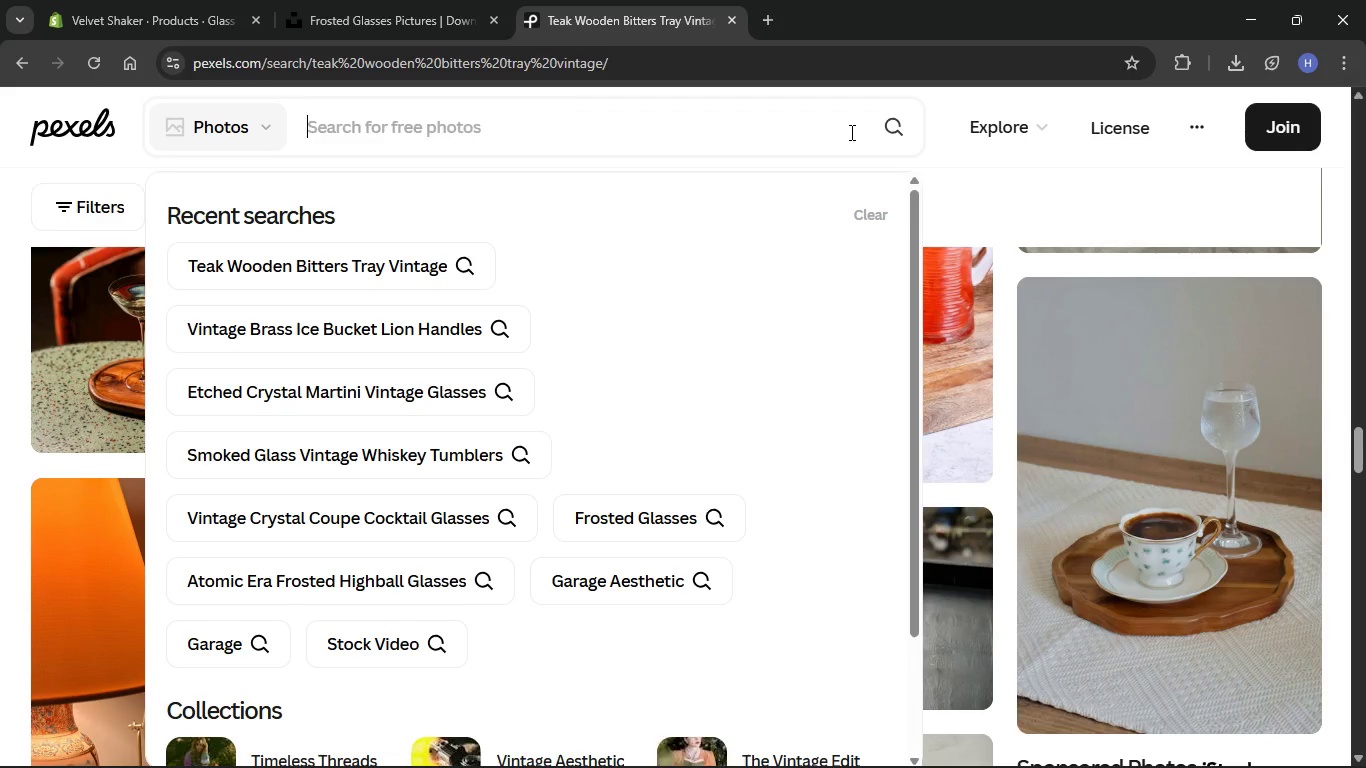 
key(Backspace)
 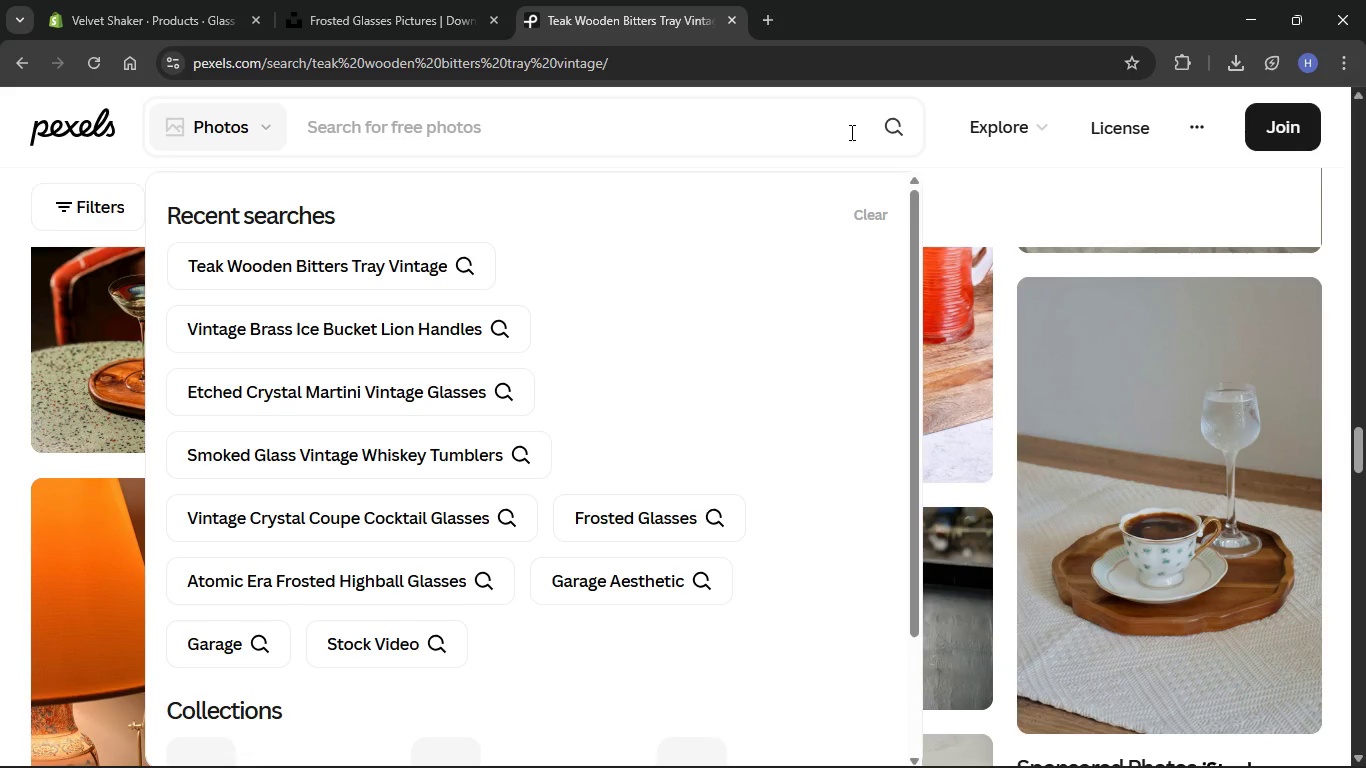 
hold_key(key=ControlLeft, duration=1.41)
 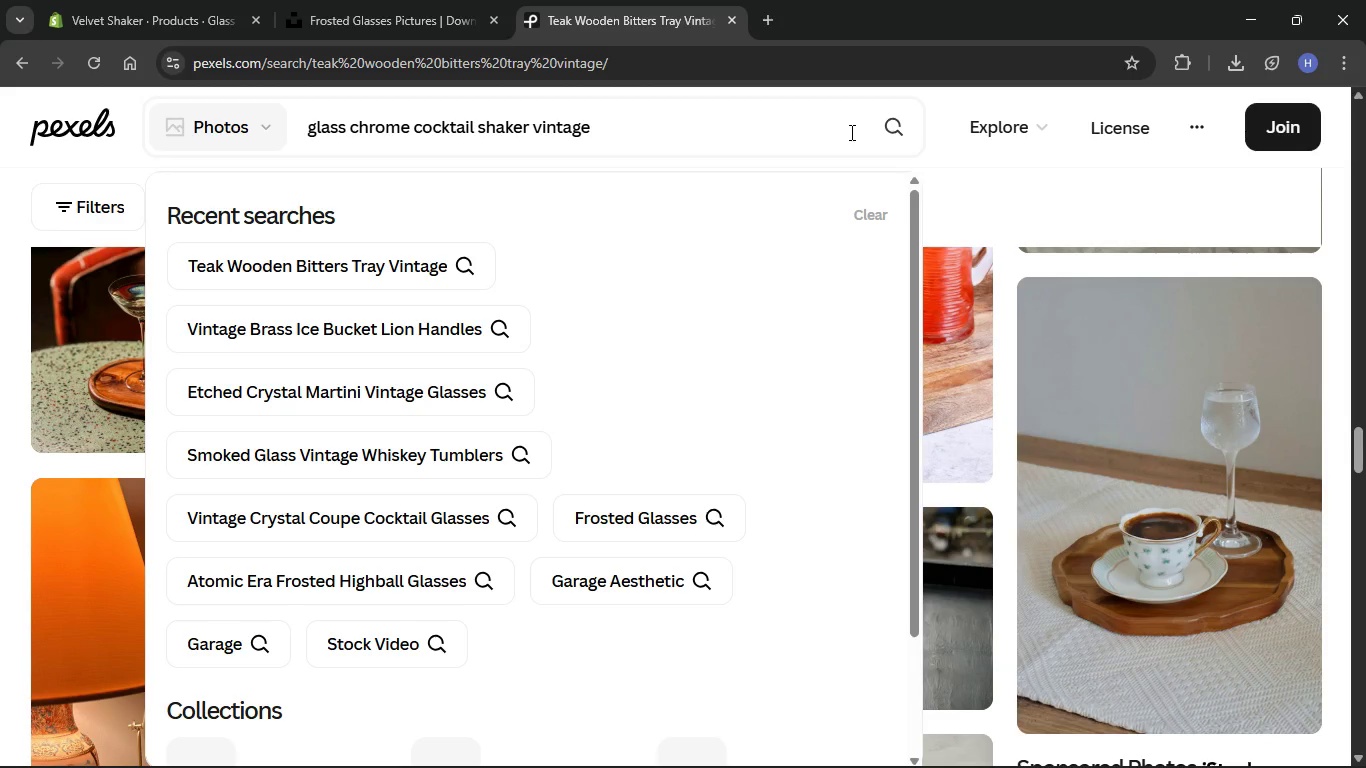 
key(V)
 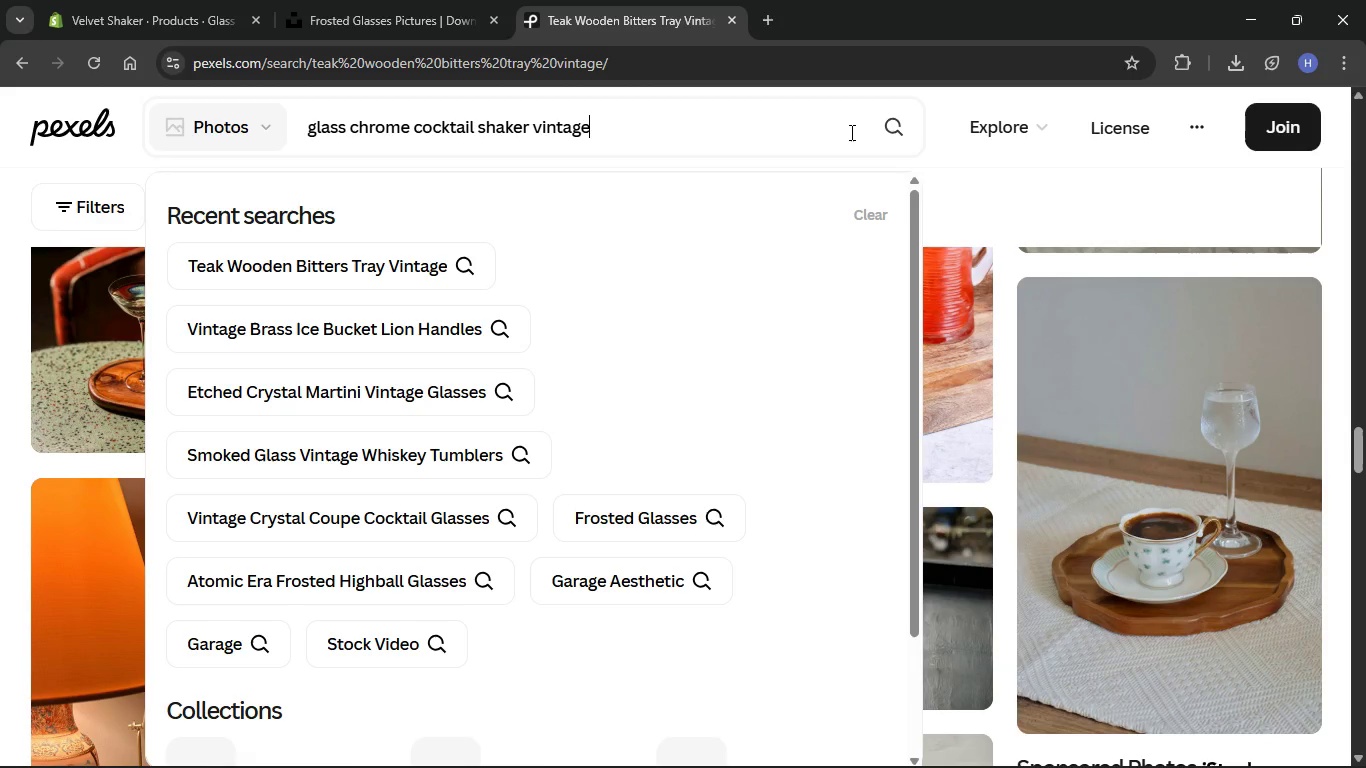 
key(Control+Enter)
 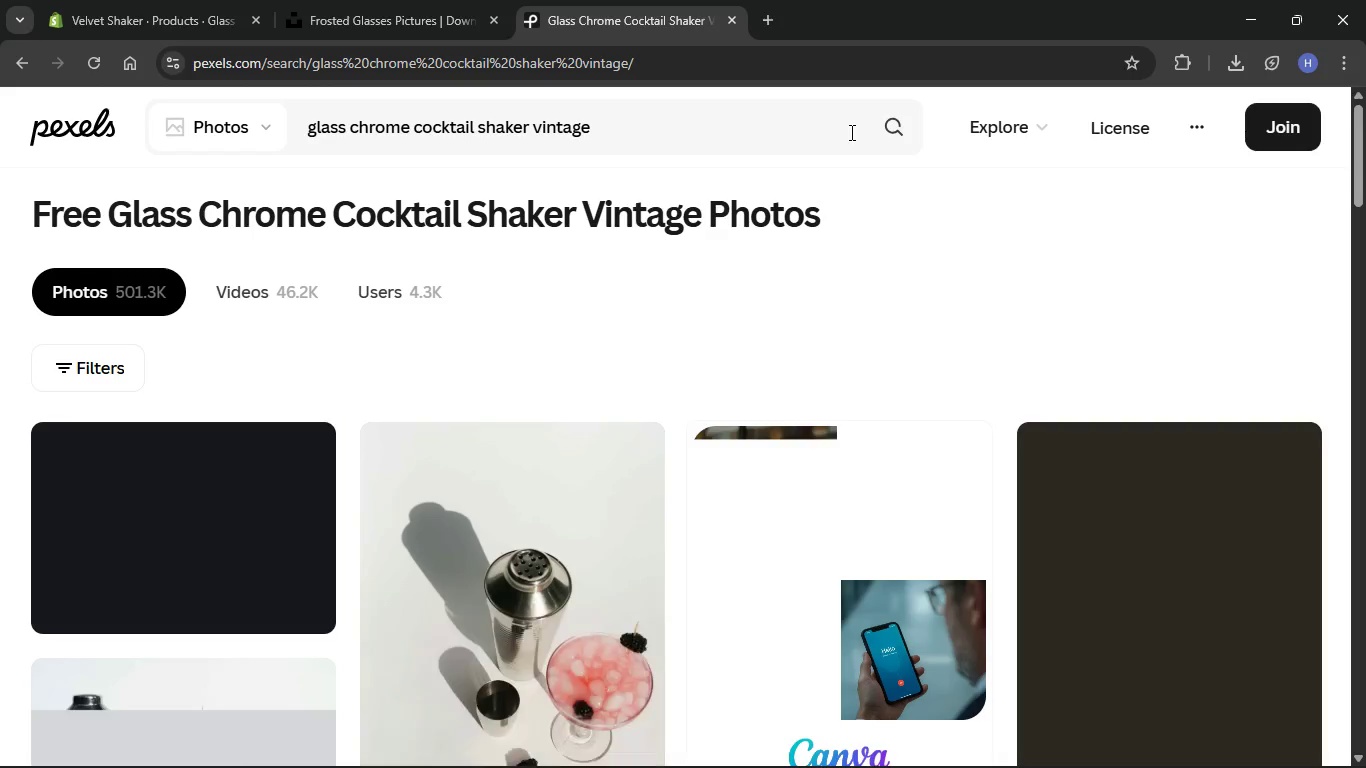 
wait(12.72)
 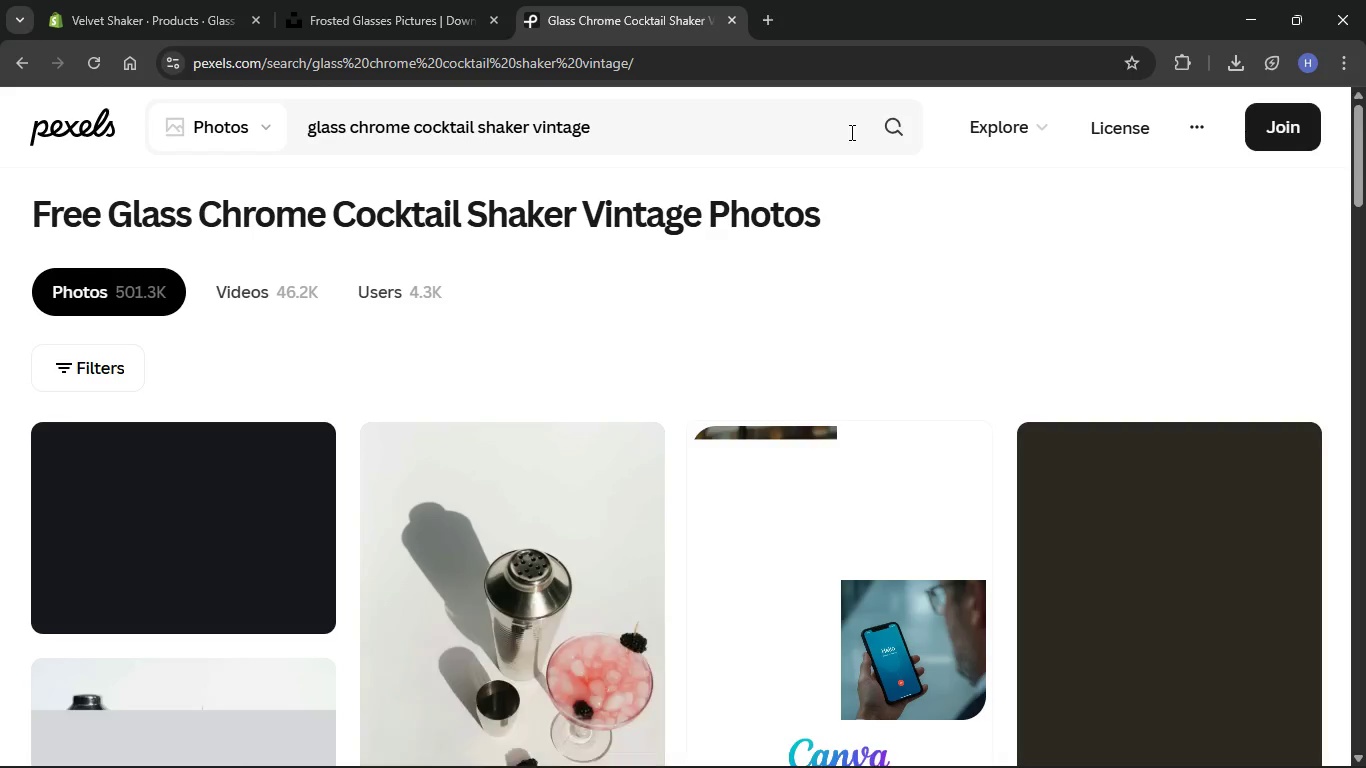 
scroll: coordinate [584, 328], scroll_direction: down, amount: 14.0
 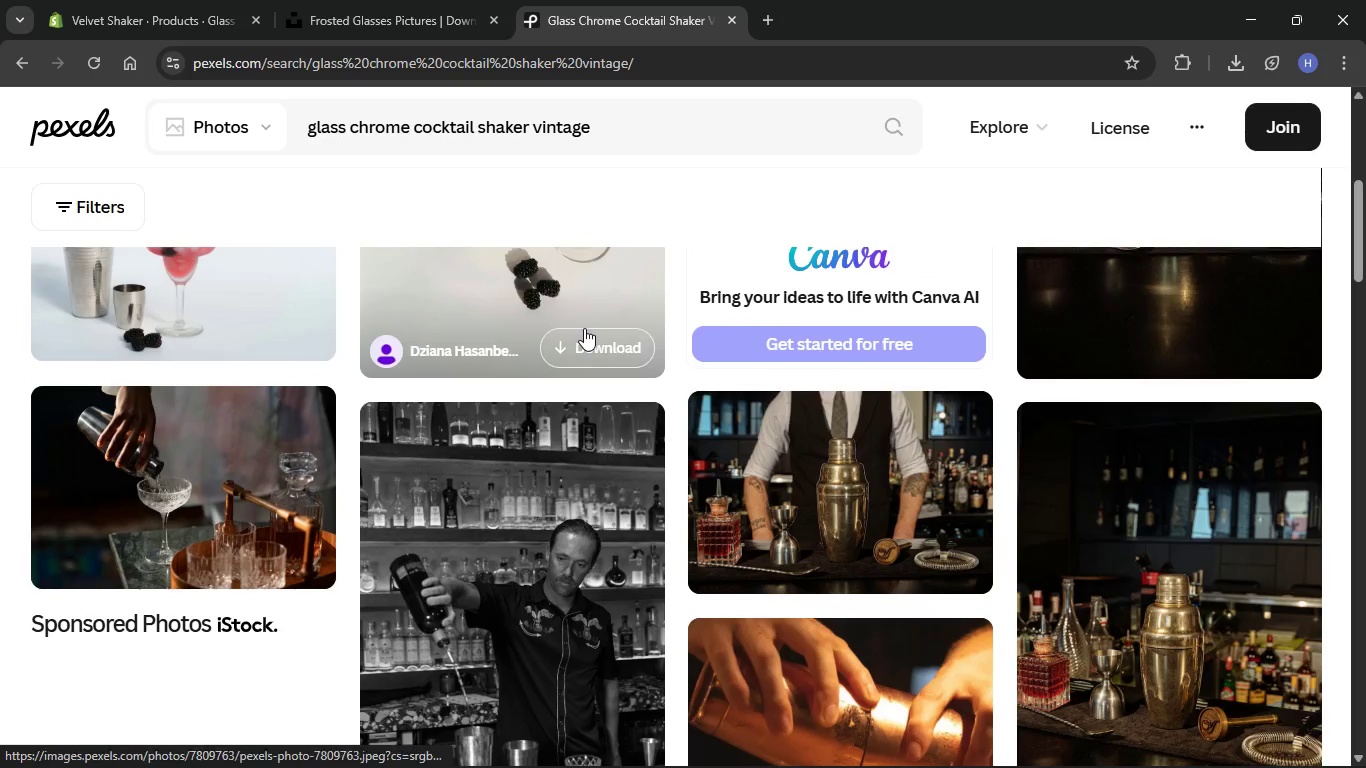 
scroll: coordinate [584, 328], scroll_direction: up, amount: 3.0
 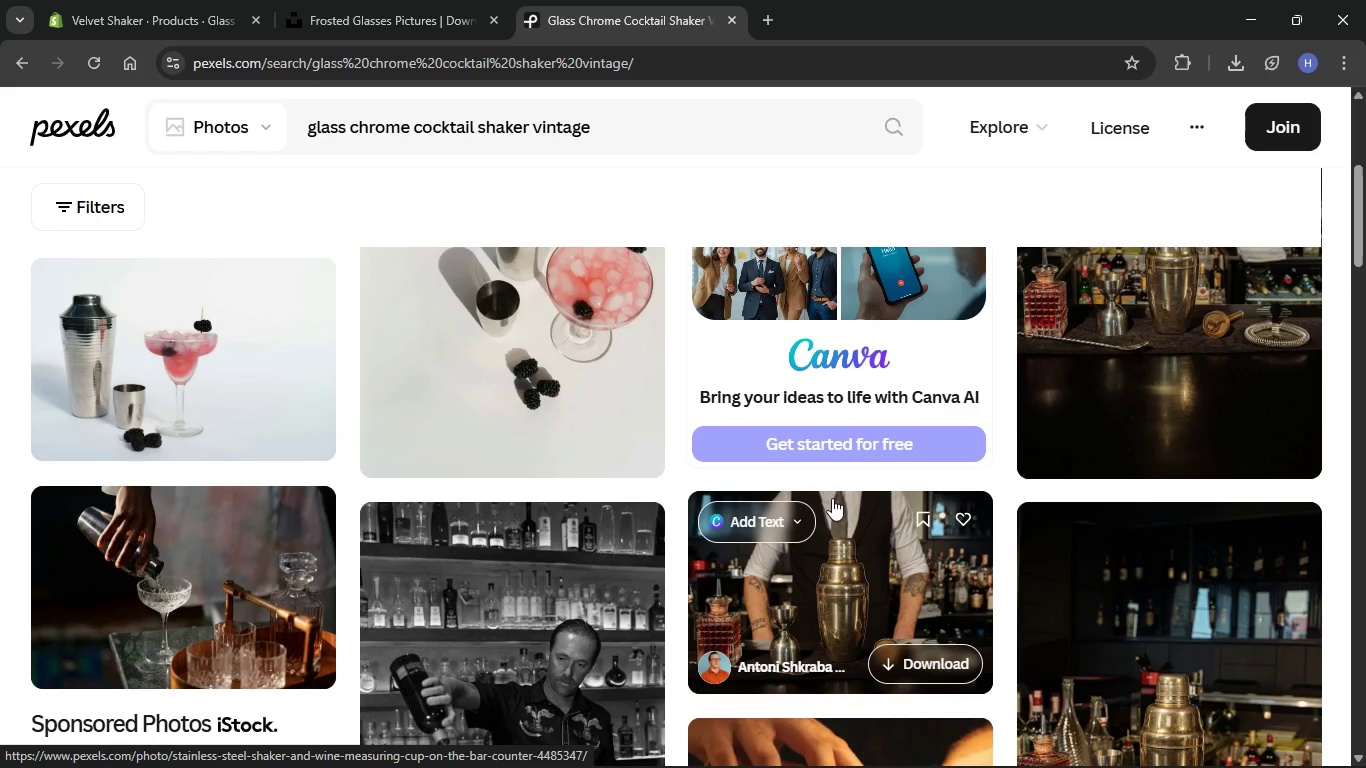 
wait(10.81)
 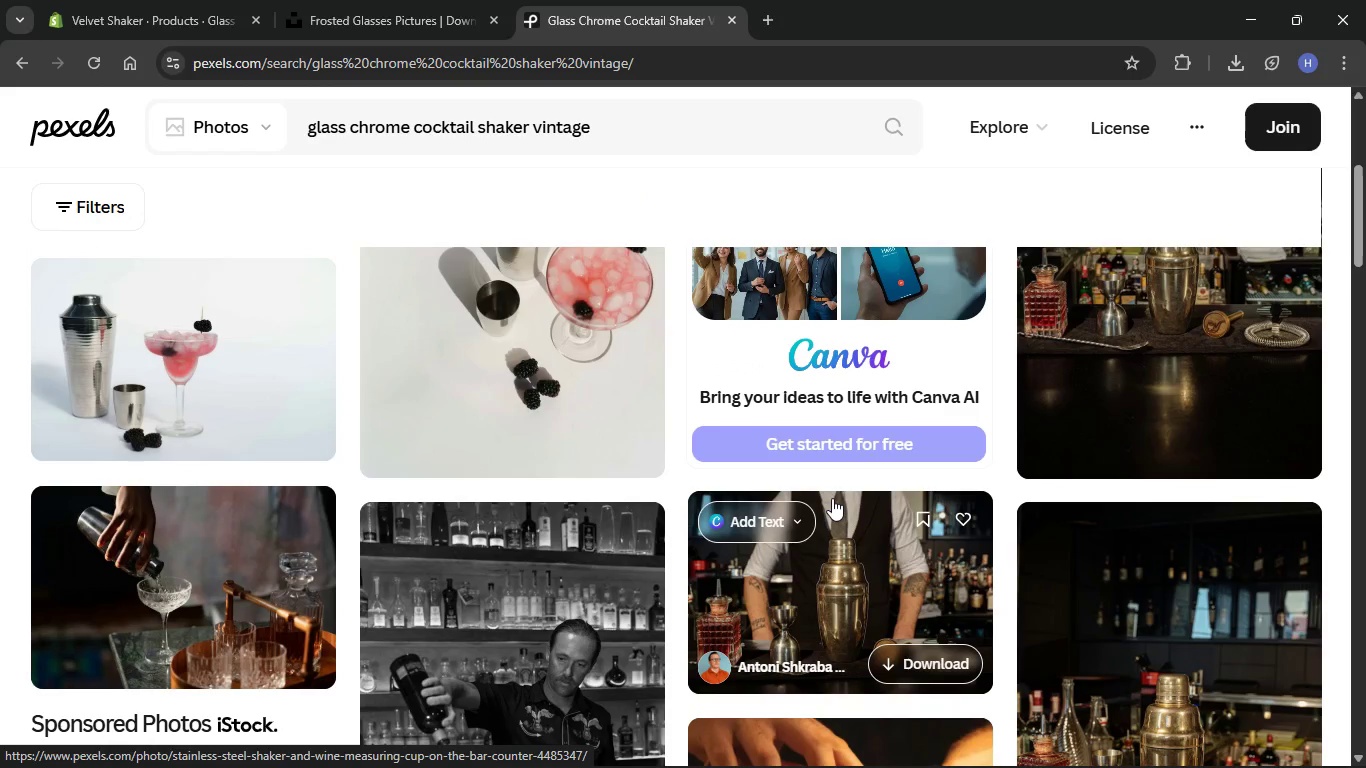 
scroll: coordinate [832, 503], scroll_direction: down, amount: 15.0
 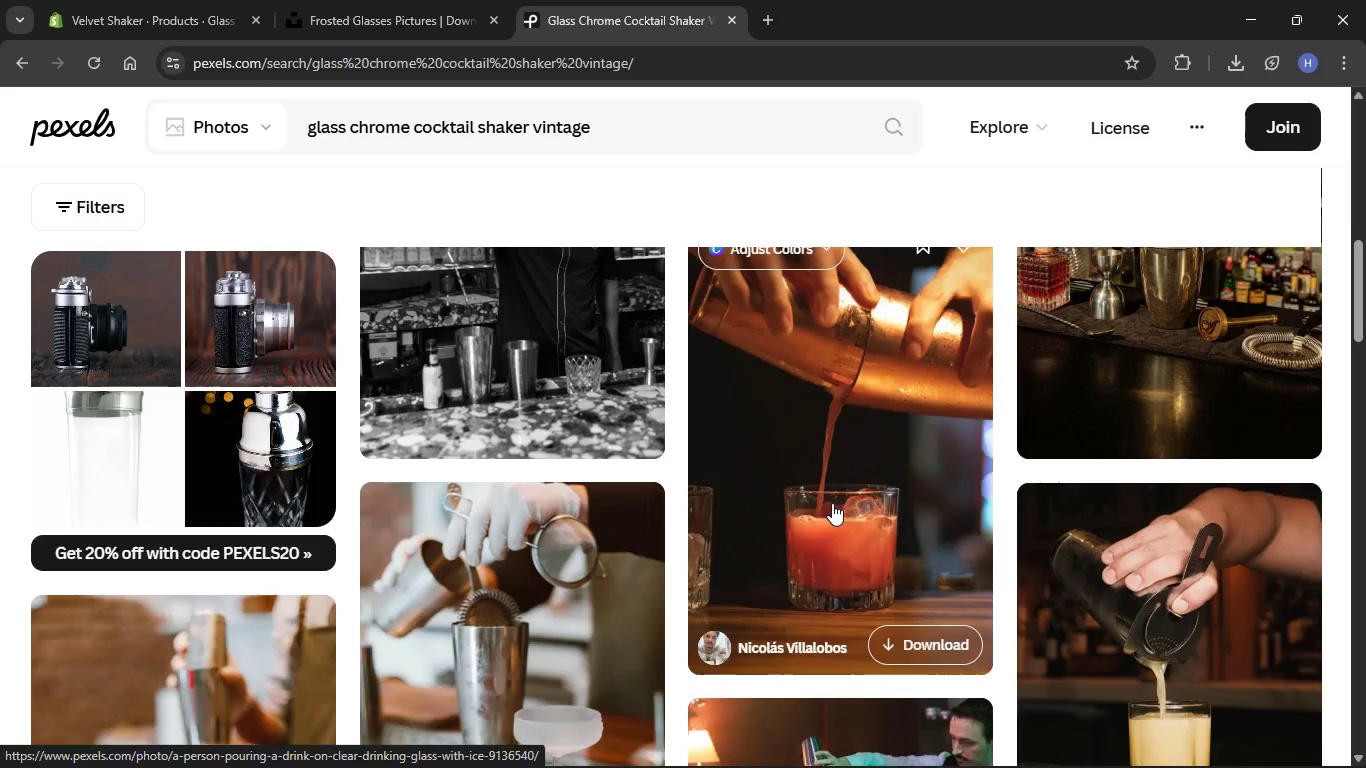 
scroll: coordinate [832, 503], scroll_direction: up, amount: 9.0
 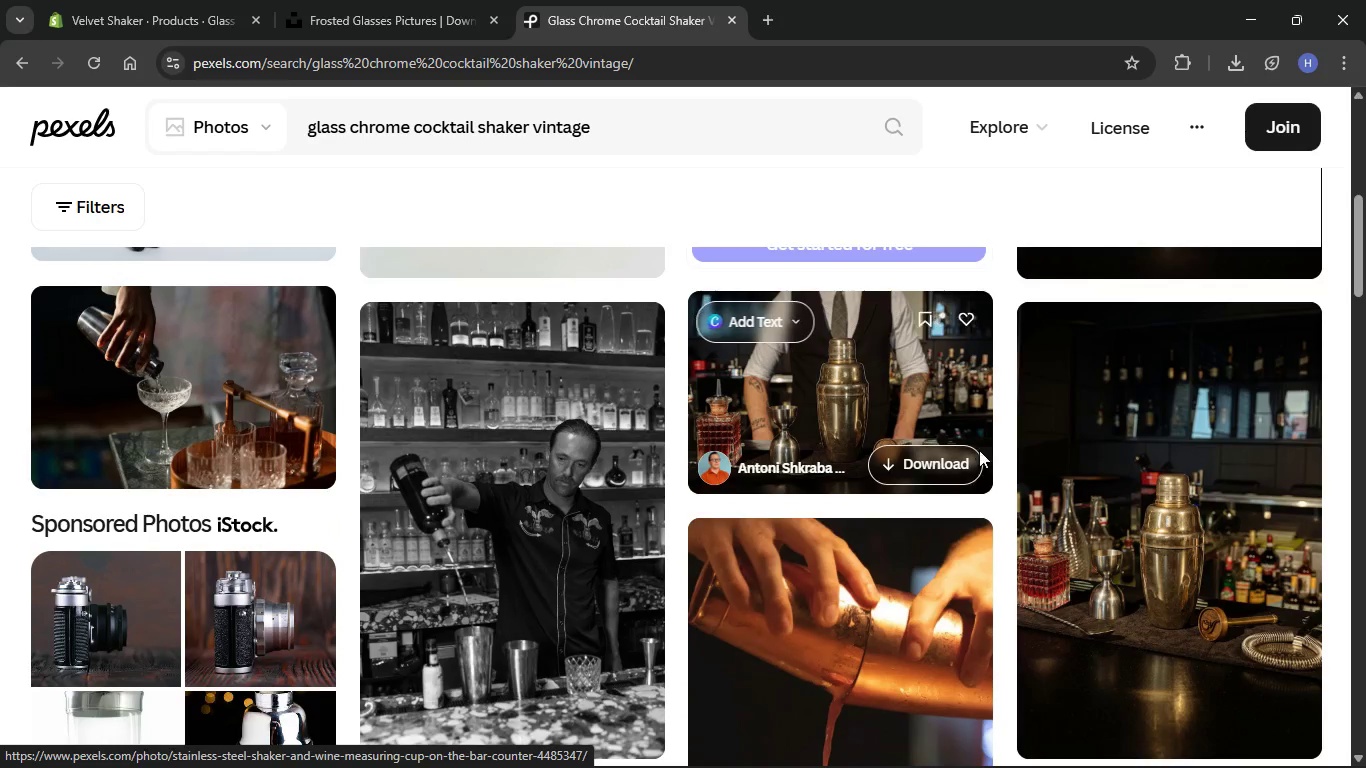 
left_click([944, 465])
 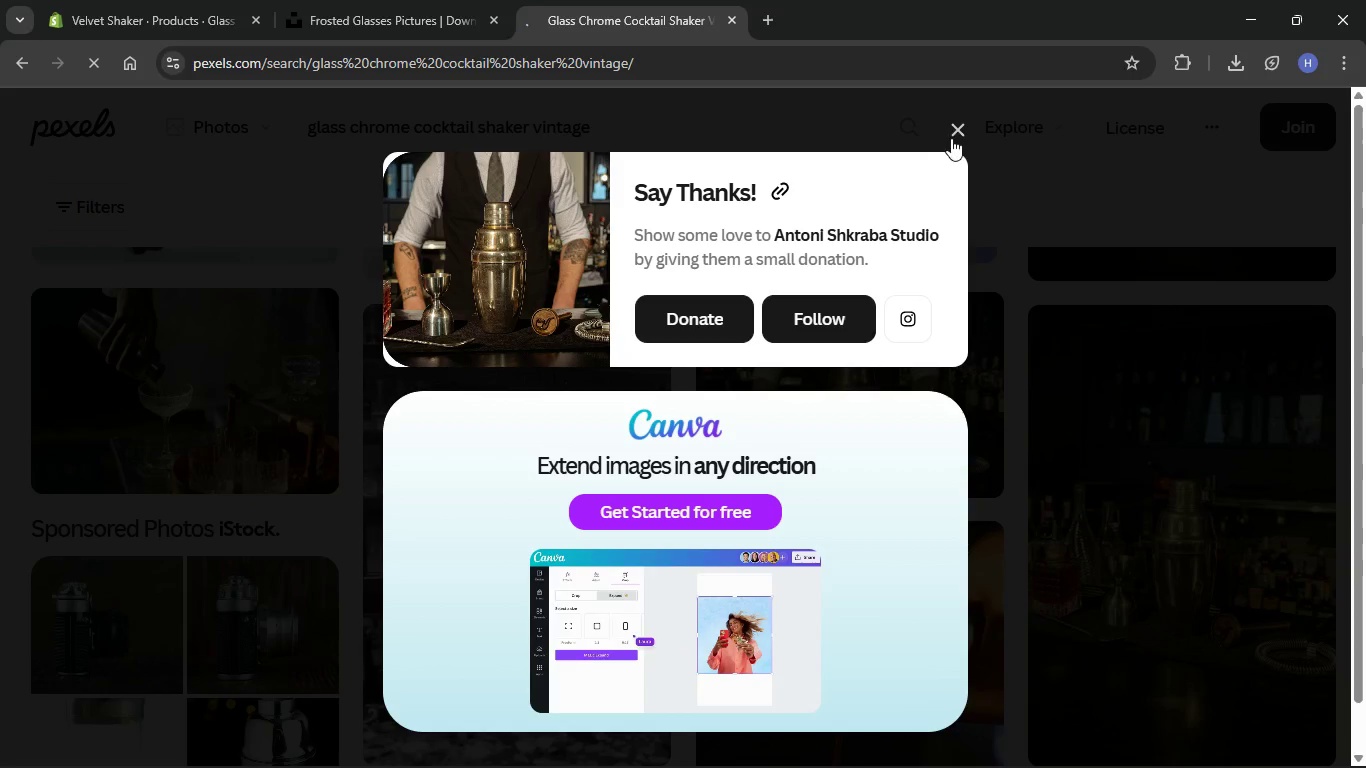 
left_click([957, 136])
 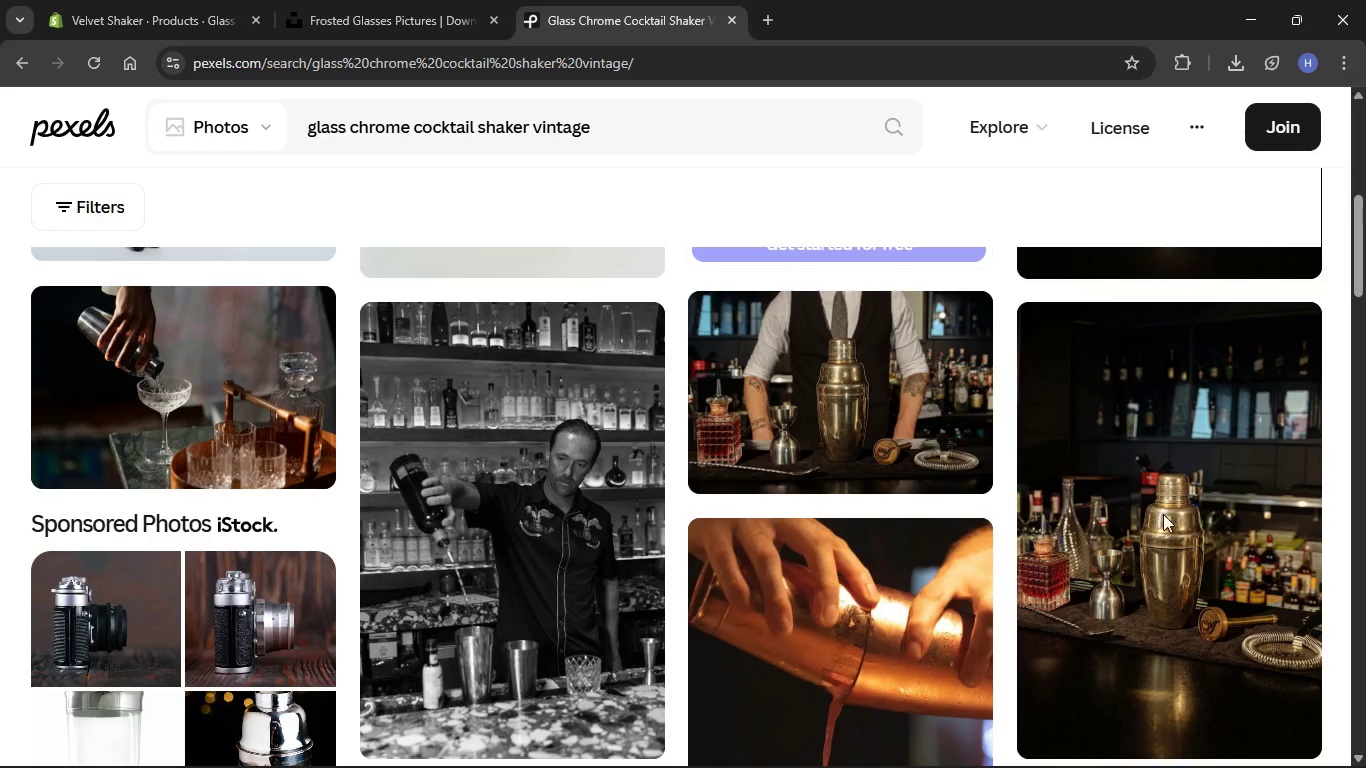 
scroll: coordinate [1163, 514], scroll_direction: down, amount: 4.0
 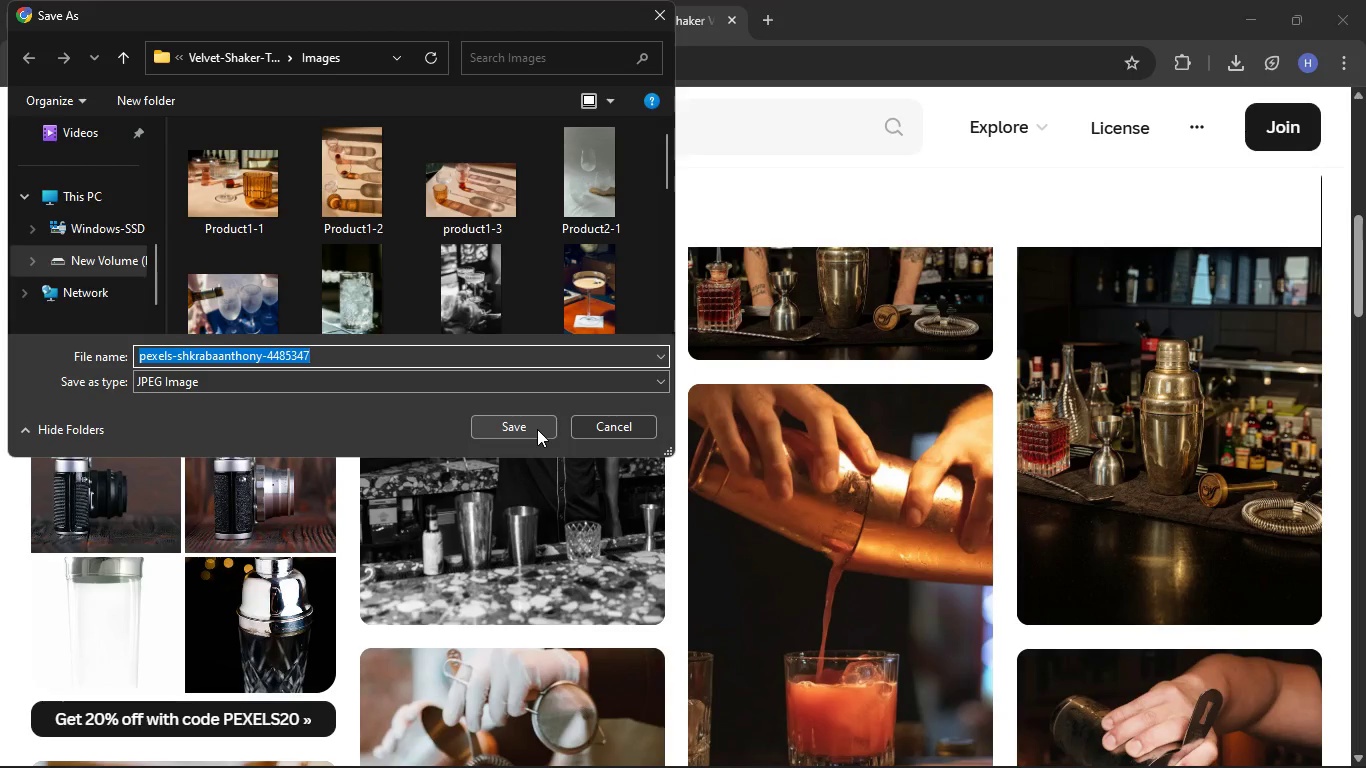 
key(Backspace)
type(Product8-1)
 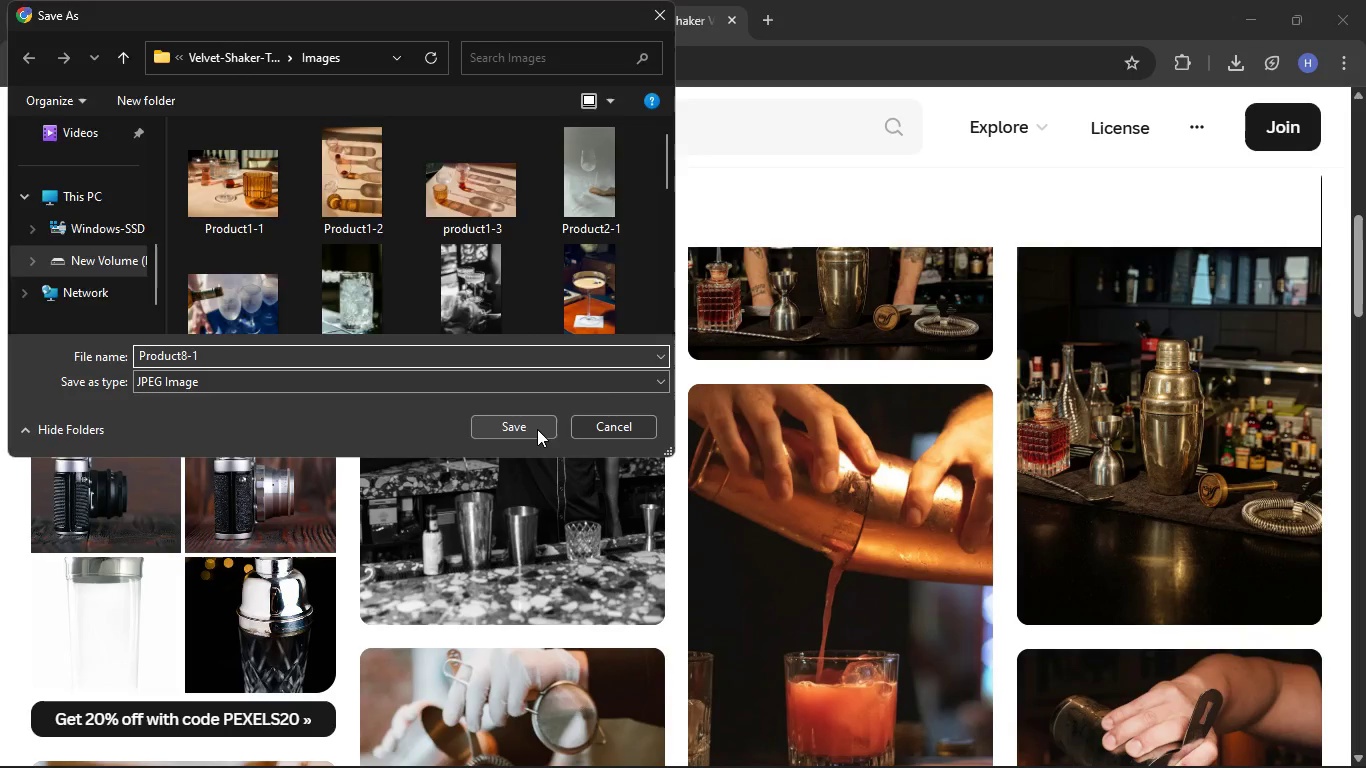 
key(Enter)
 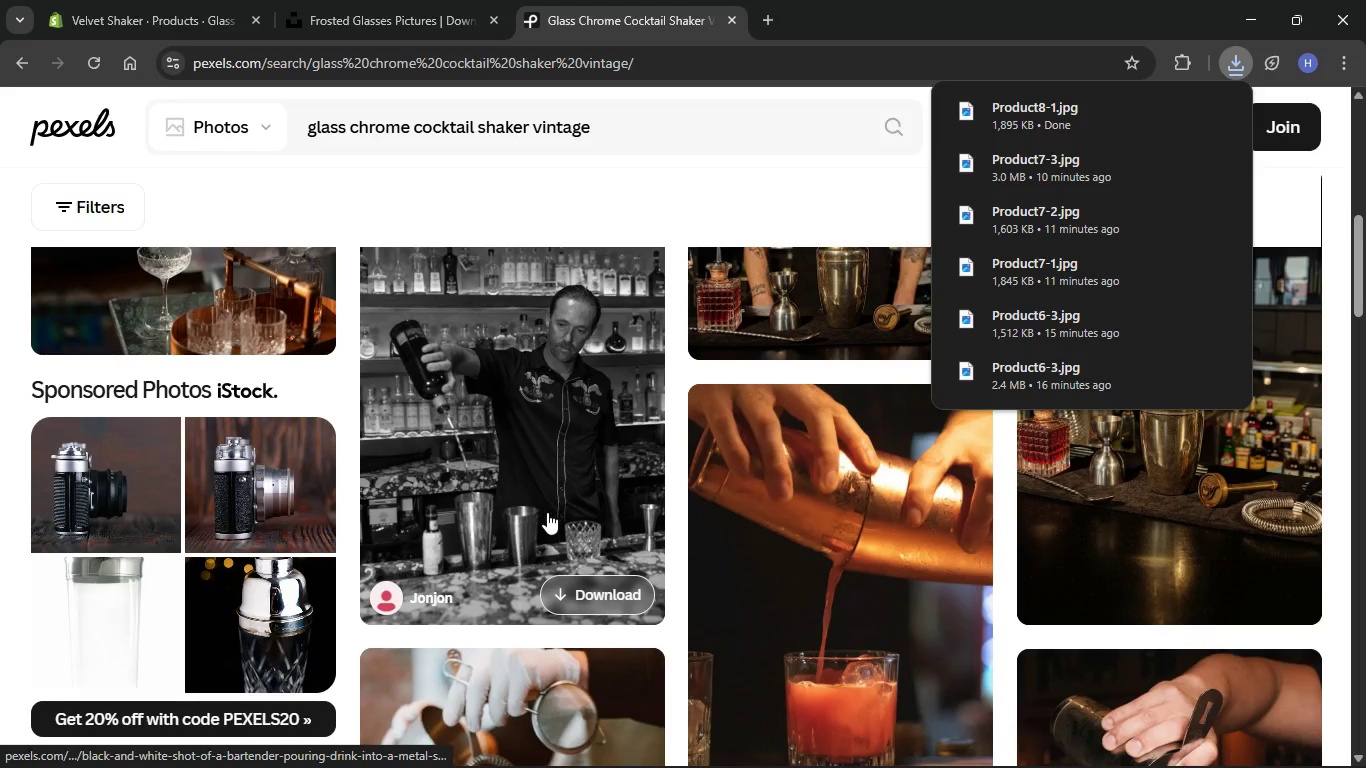 
scroll: coordinate [580, 516], scroll_direction: down, amount: 15.0
 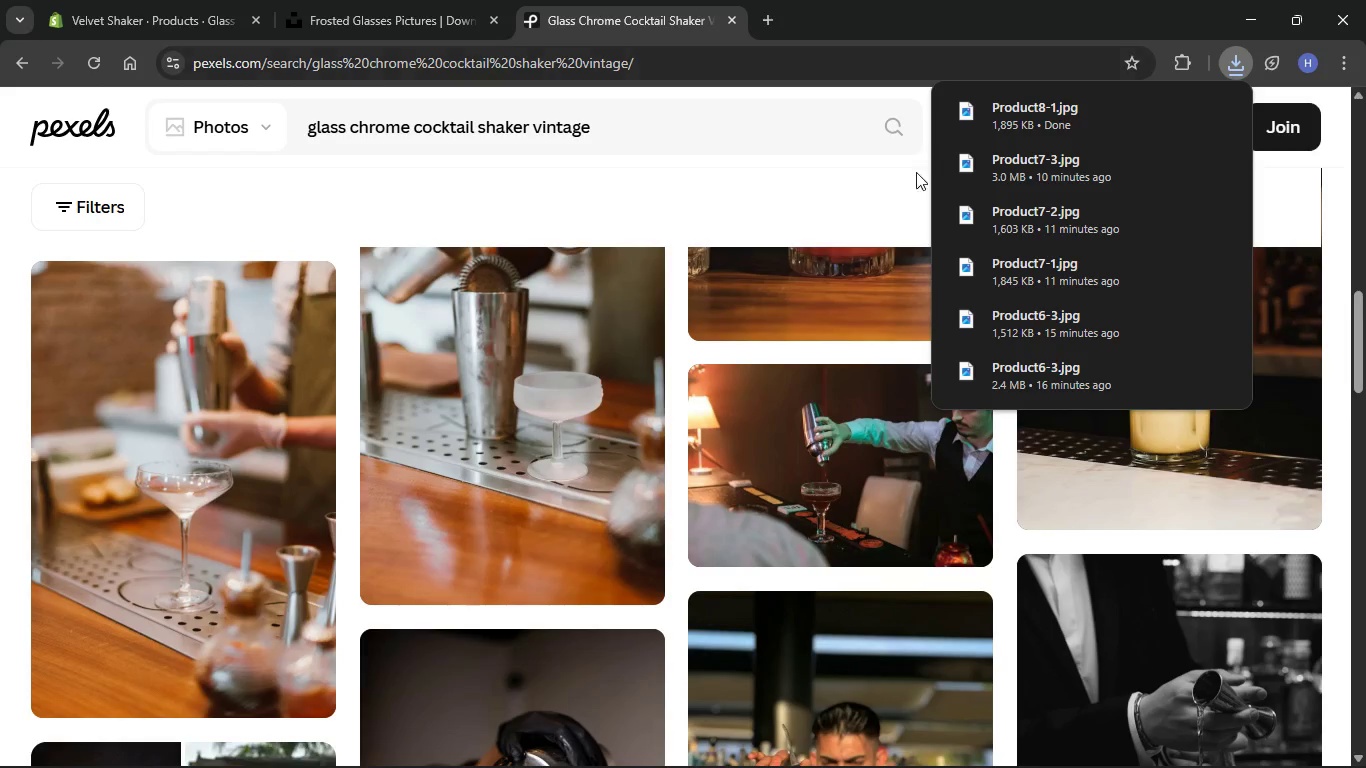 
left_click([849, 199])
 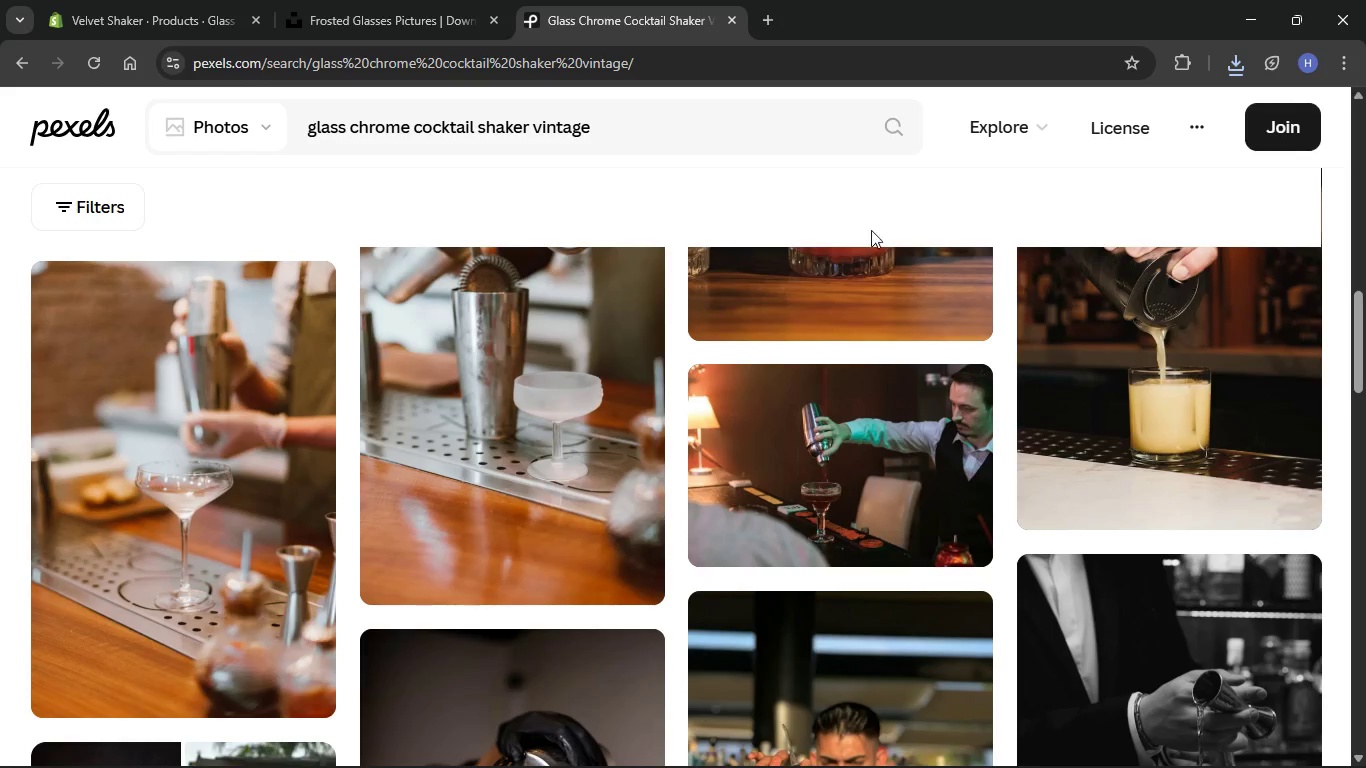 
scroll: coordinate [890, 304], scroll_direction: down, amount: 27.0
 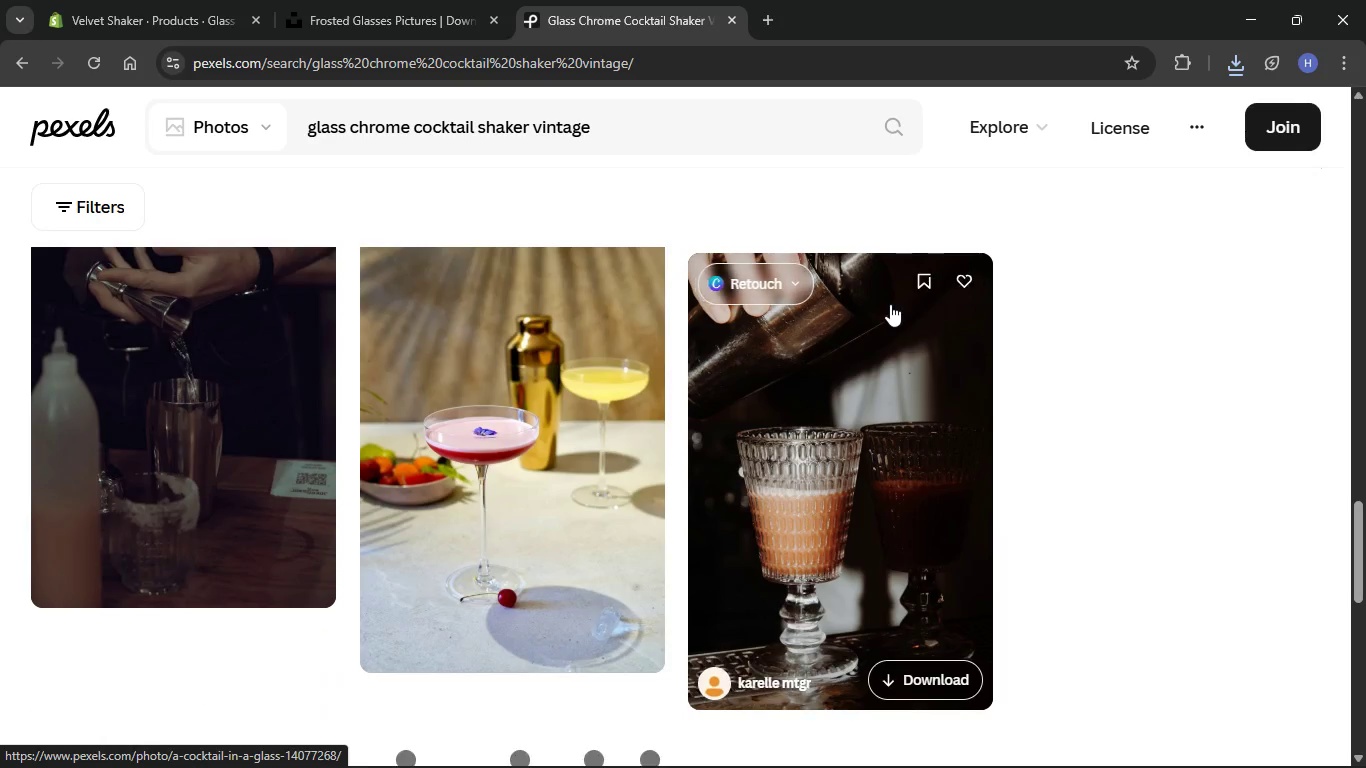 
scroll: coordinate [890, 306], scroll_direction: up, amount: 41.0
 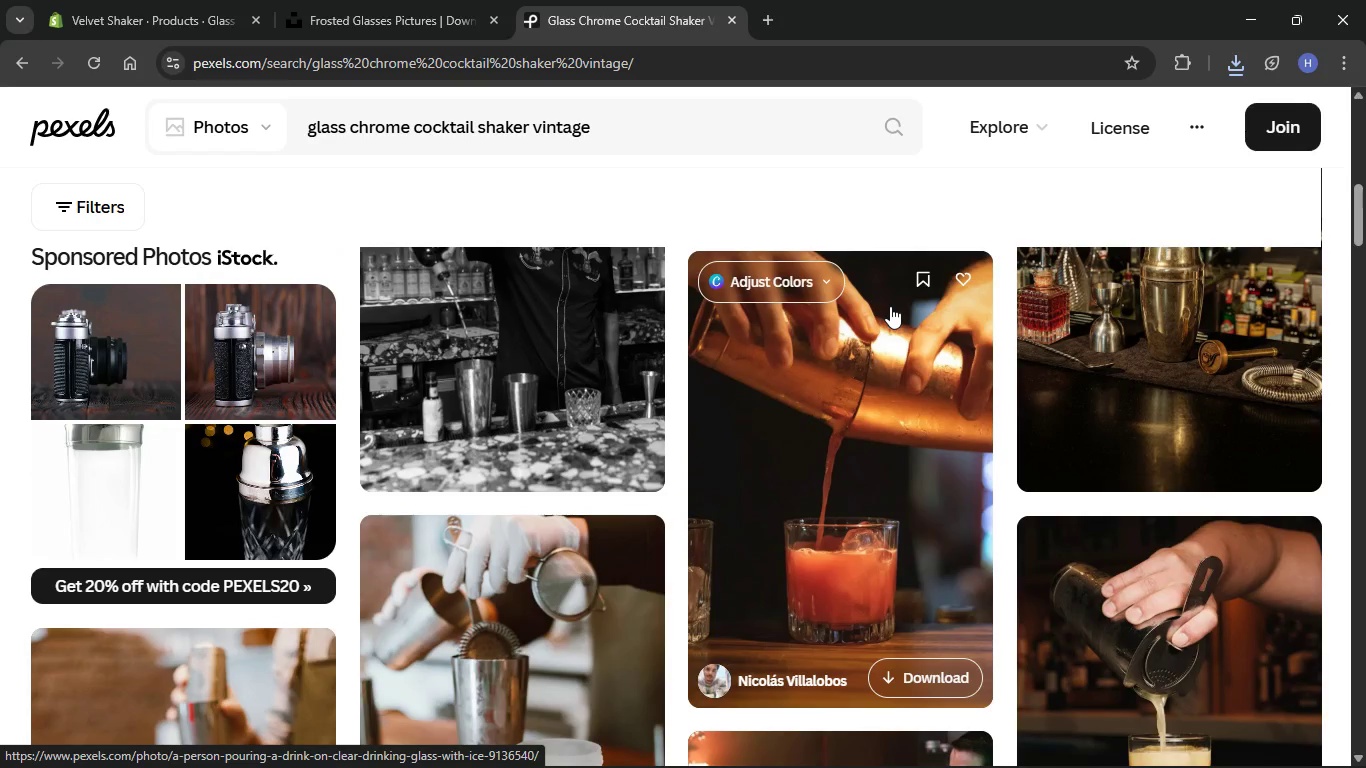 
scroll: coordinate [1222, 590], scroll_direction: down, amount: 6.0
 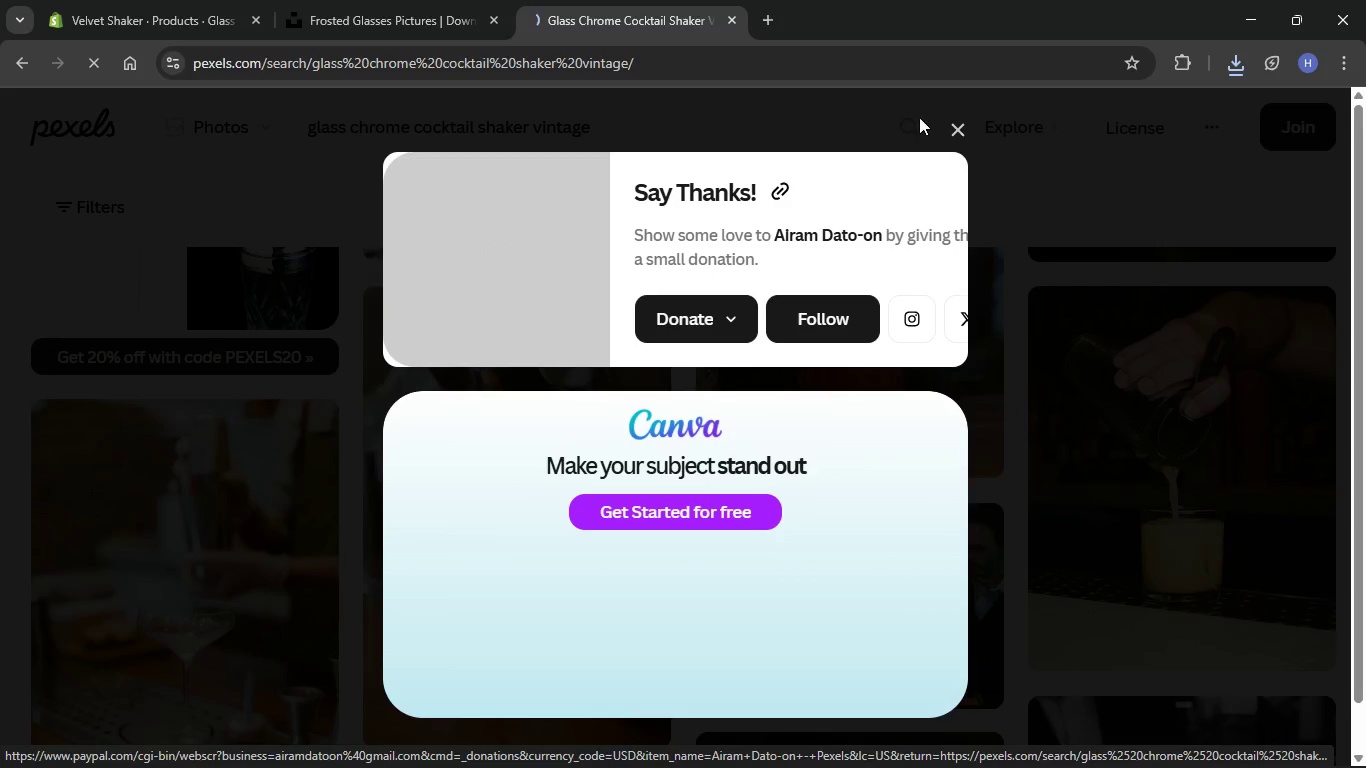 
left_click([958, 129])
 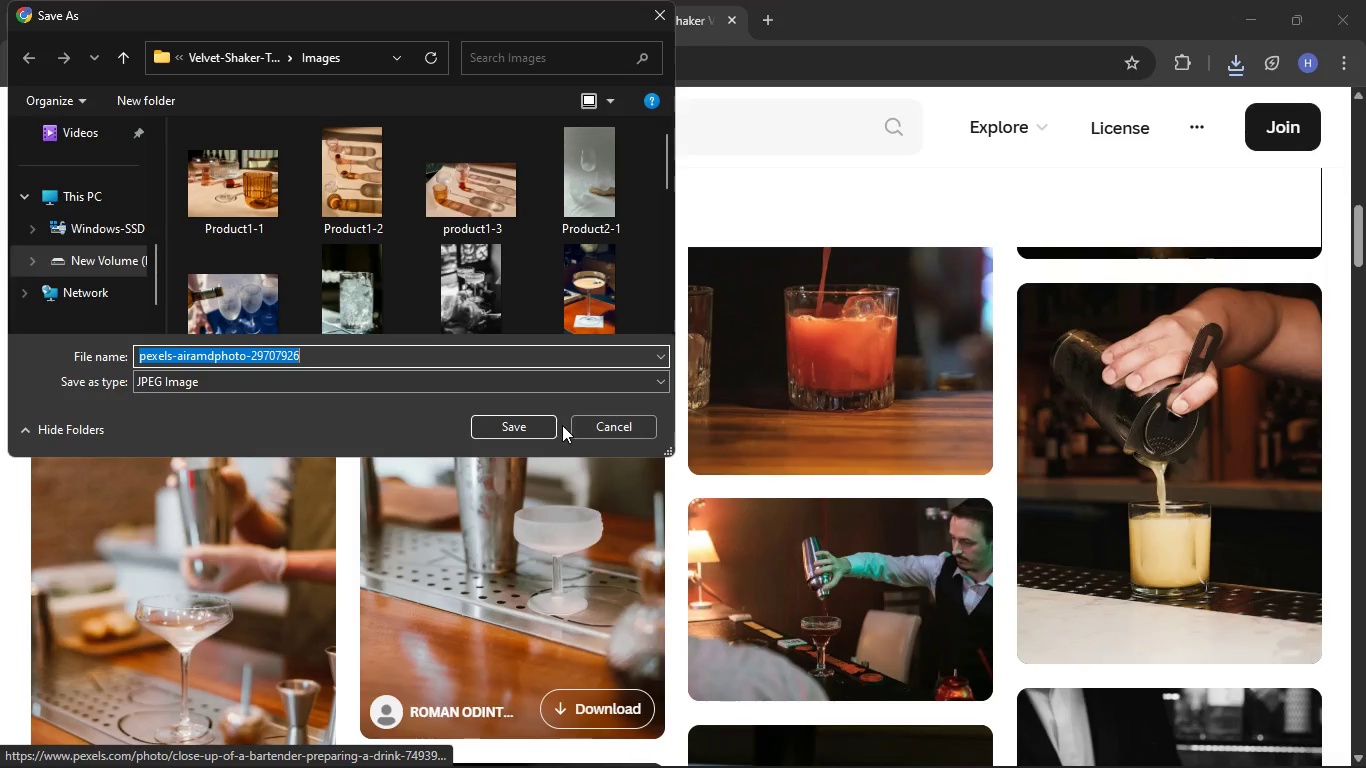 
key(Backspace)
type(Product8-2)
 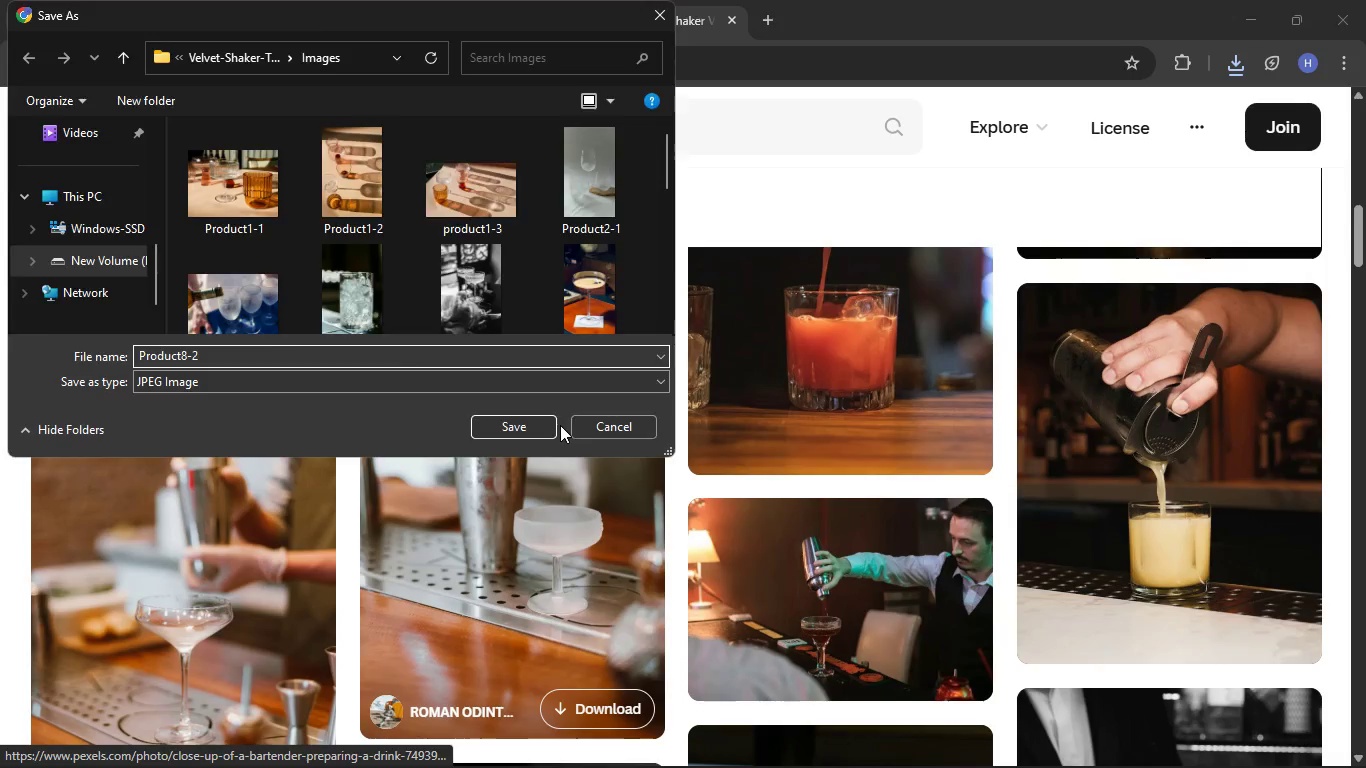 
key(Enter)
 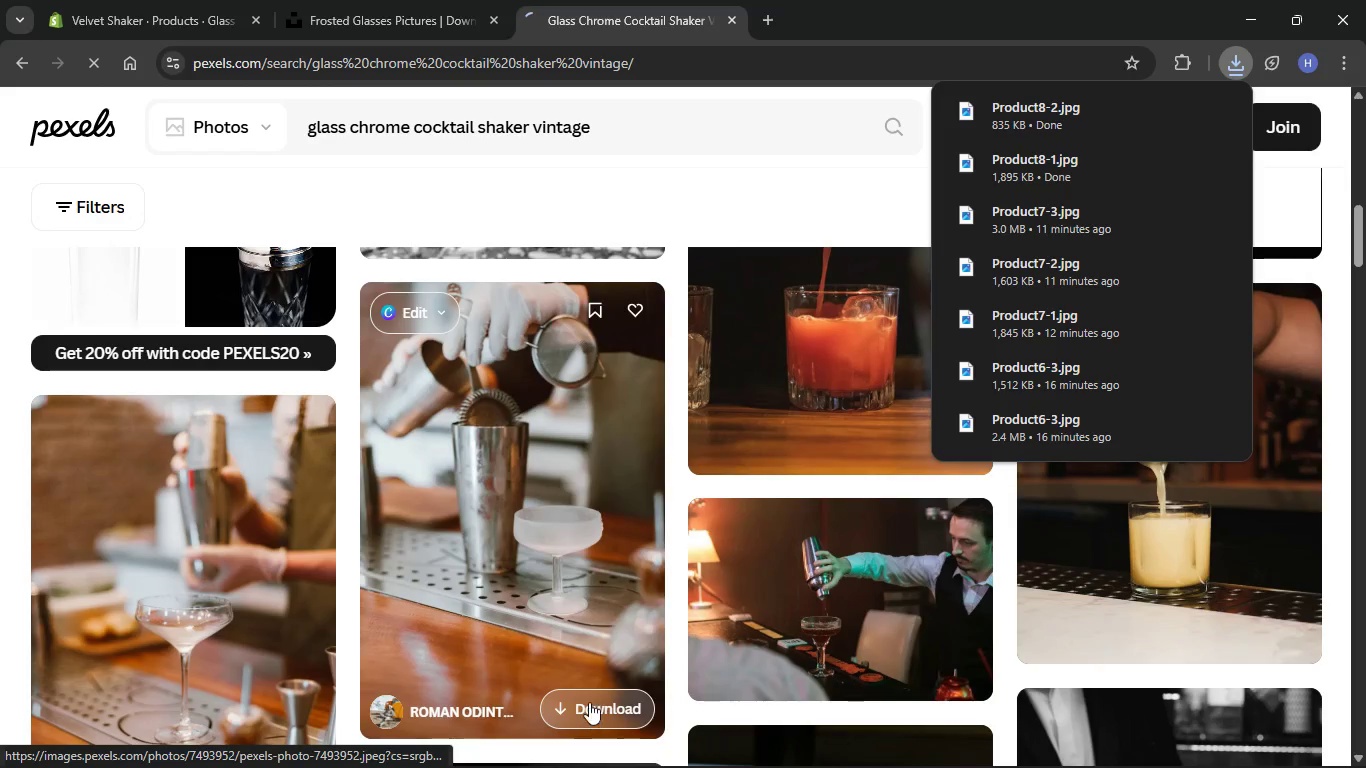 
left_click([593, 704])
 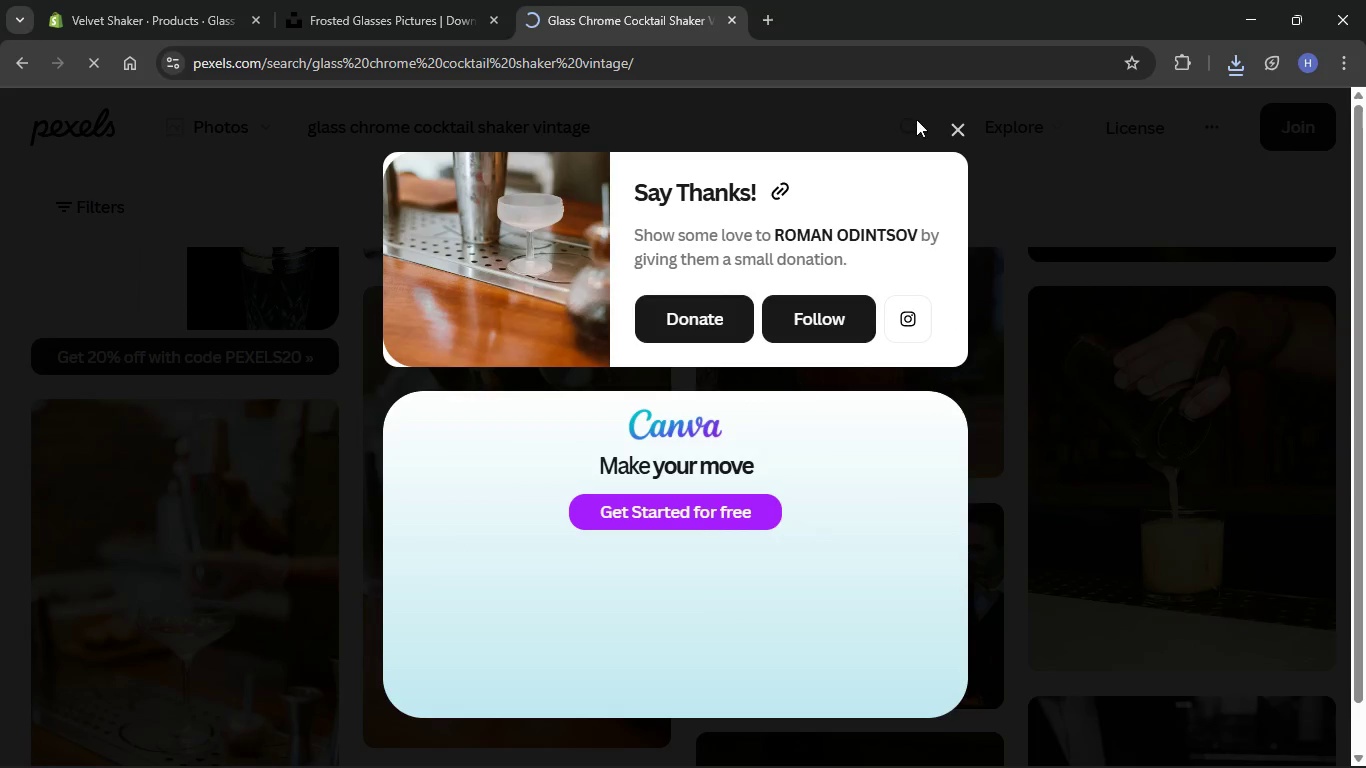 
left_click([961, 130])
 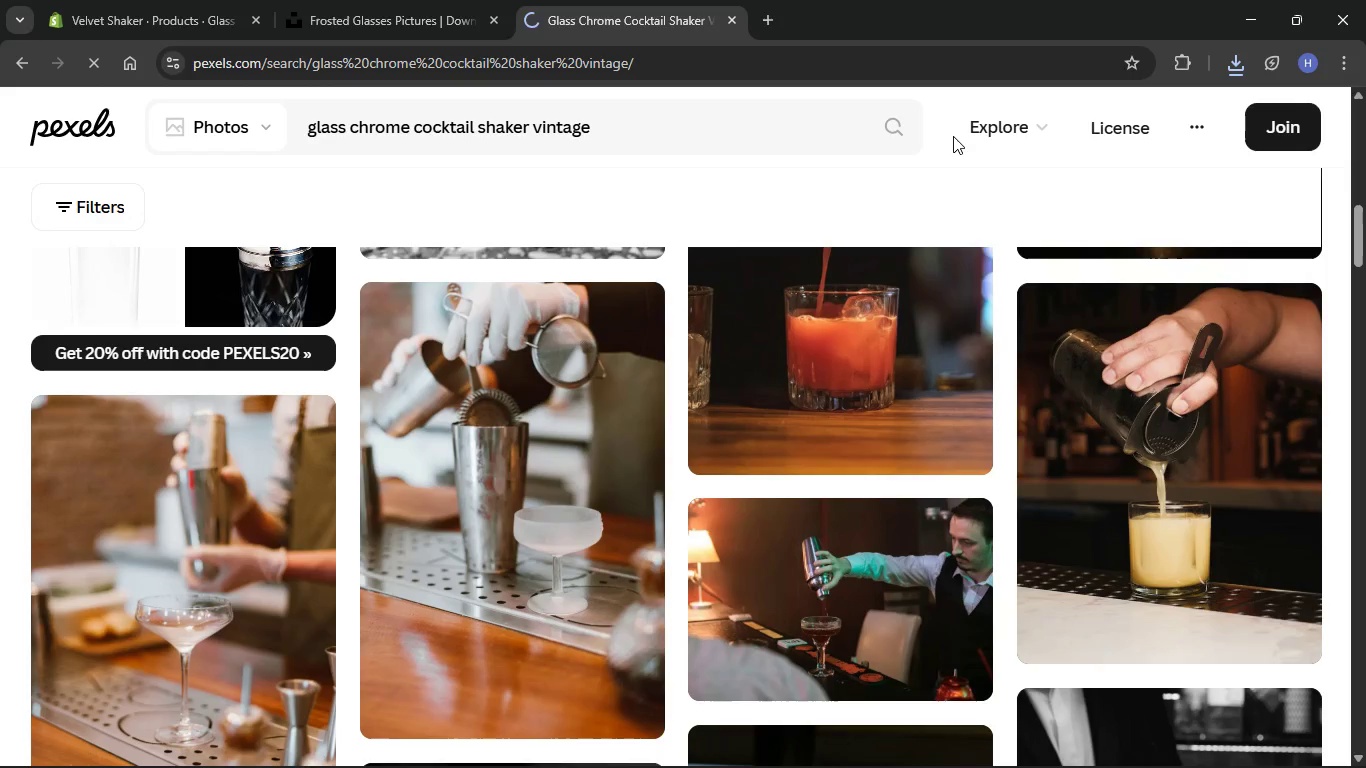 
type(PProduct8-3)
 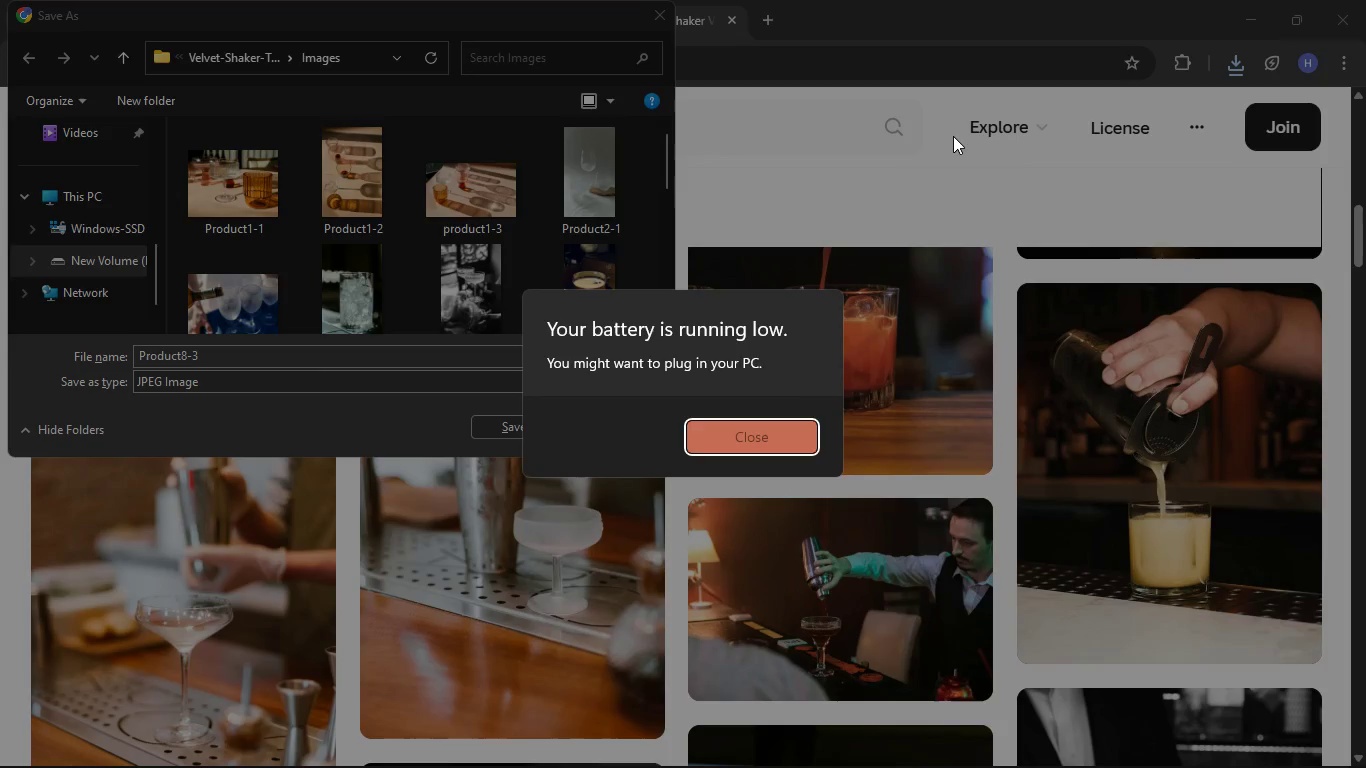 
key(Enter)
 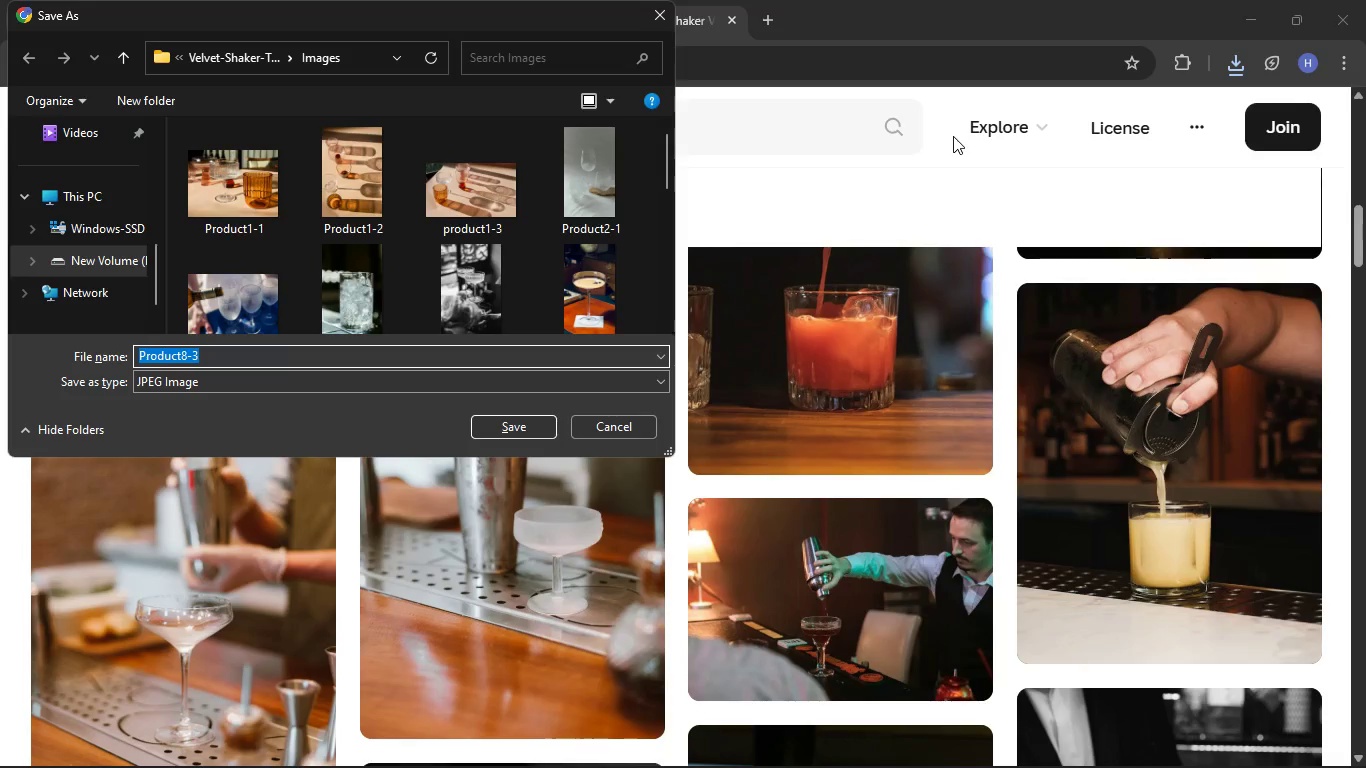 
key(Enter)
 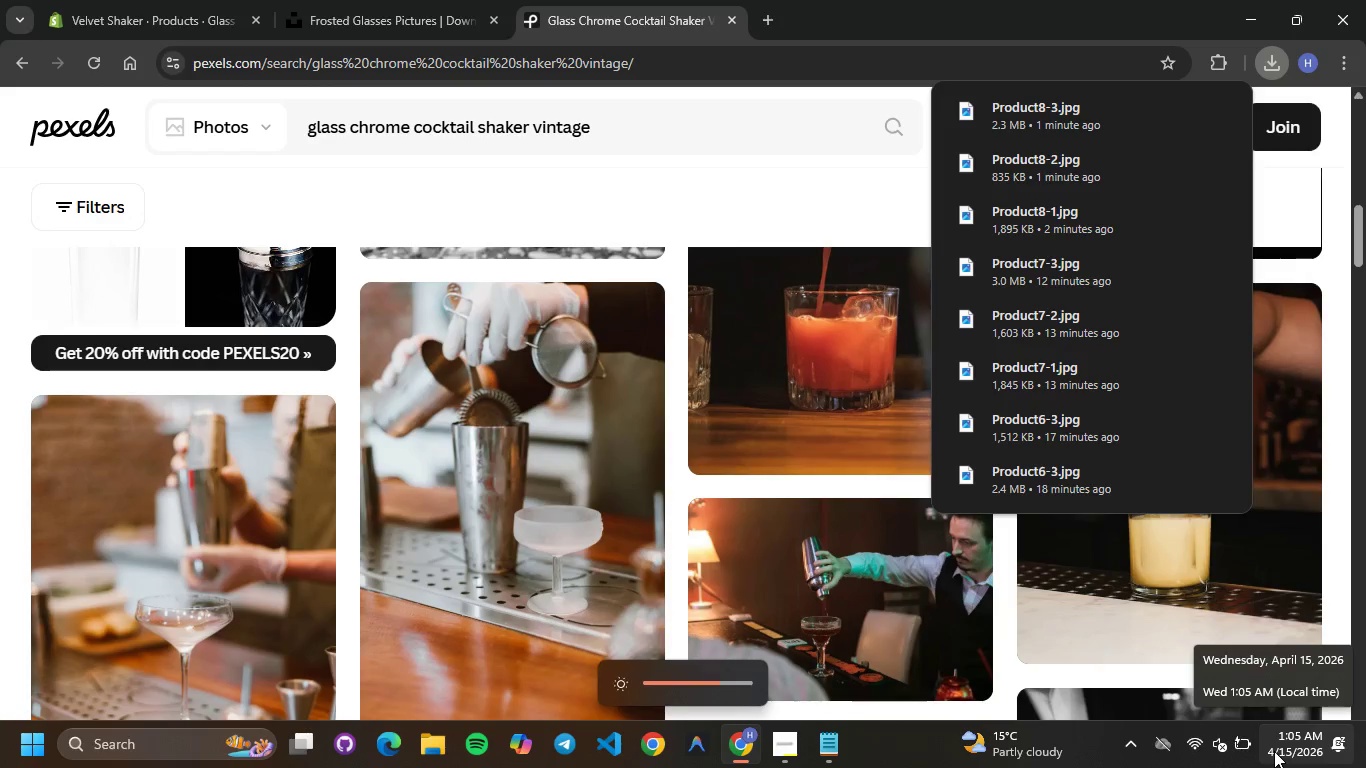 
wait(75.95)
 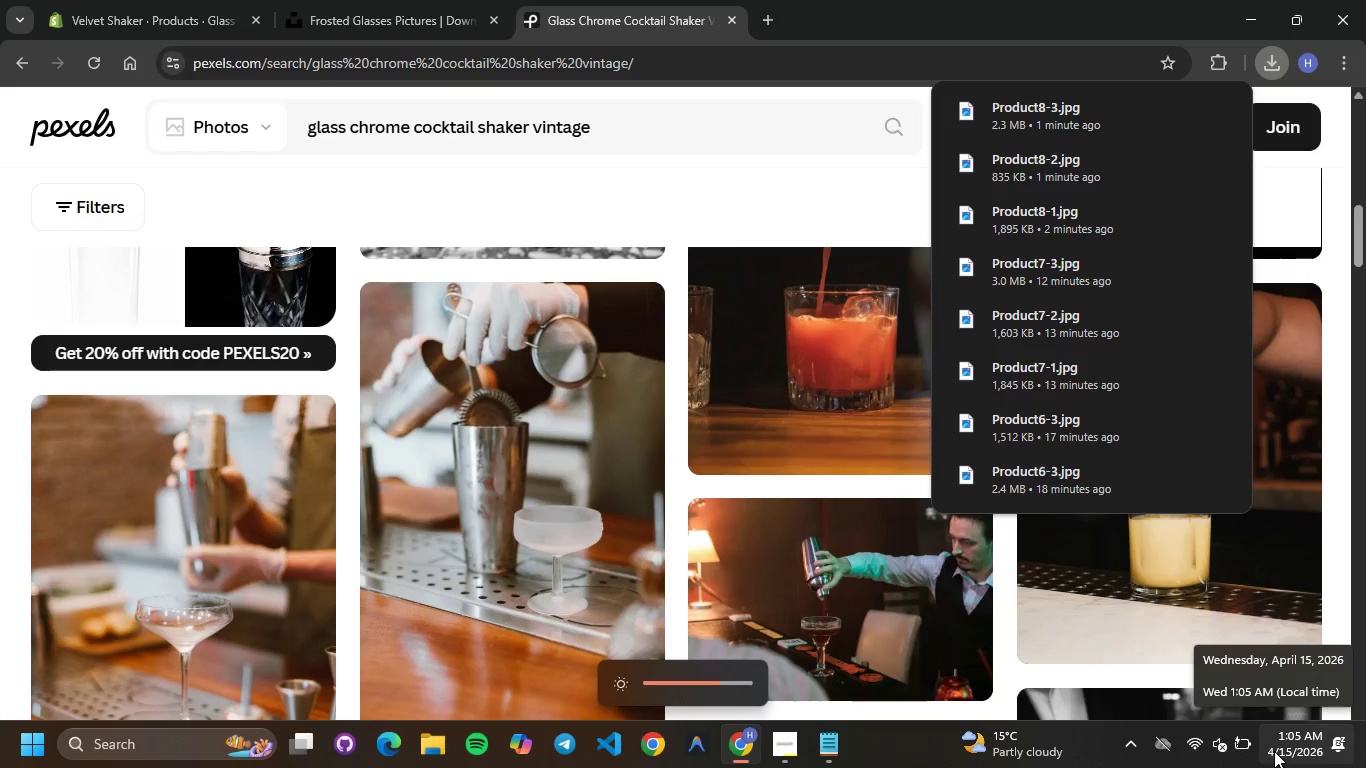 
left_click([877, 186])
 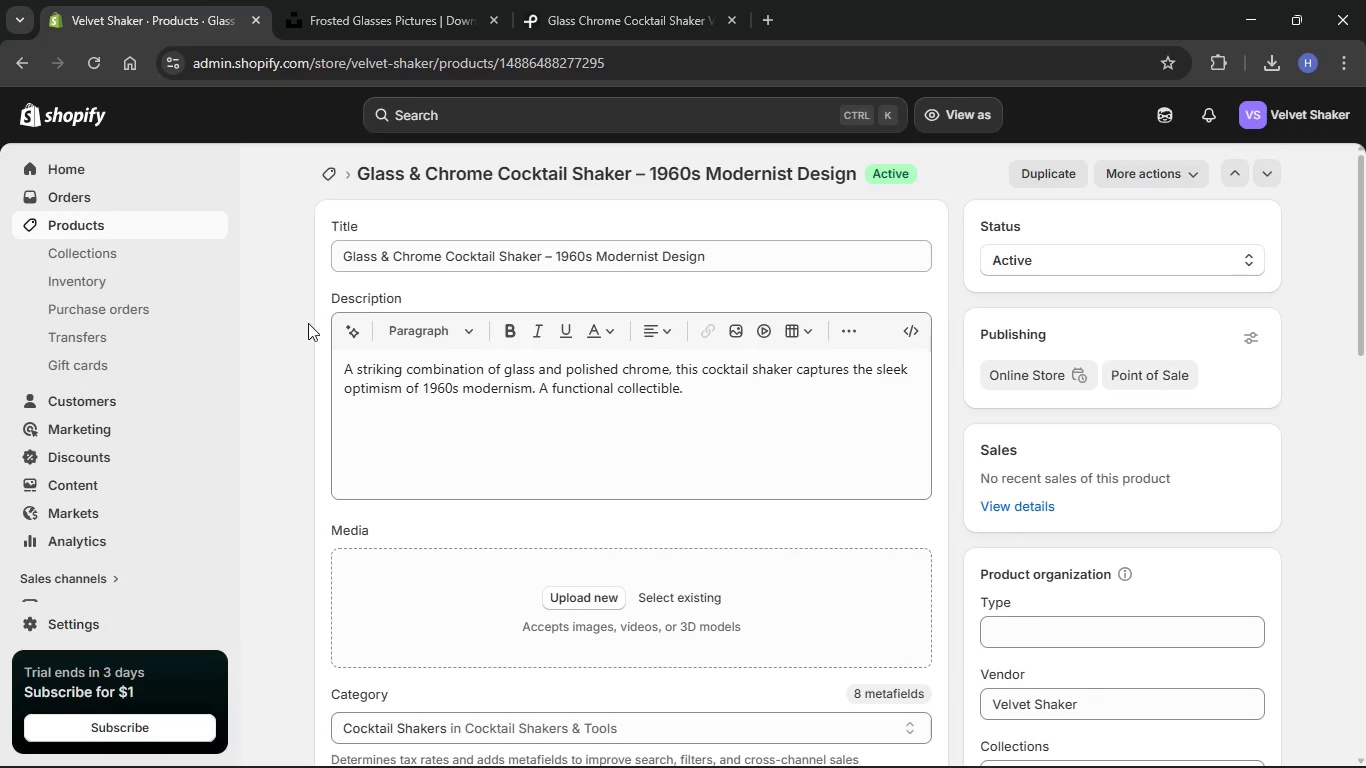 
scroll: coordinate [650, 524], scroll_direction: down, amount: 8.0
 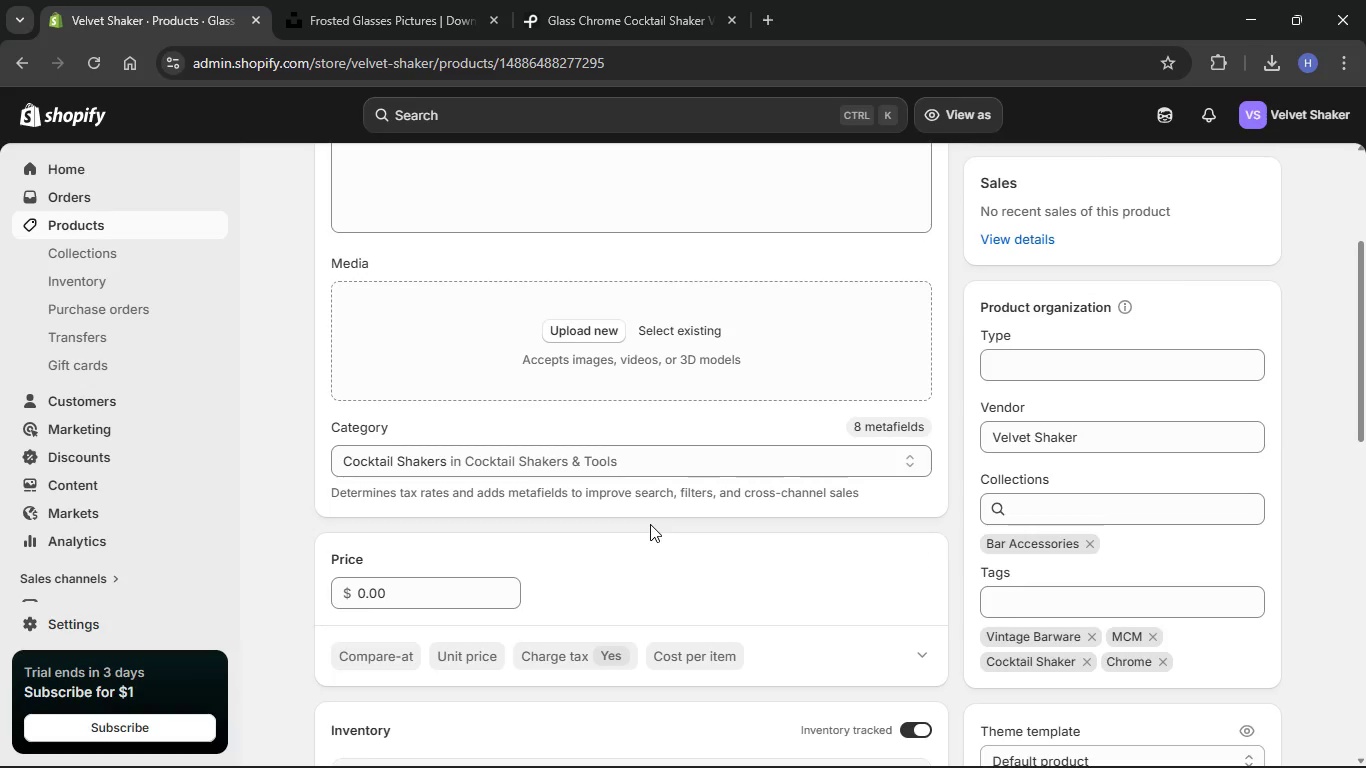 
scroll: coordinate [650, 524], scroll_direction: up, amount: 3.0
 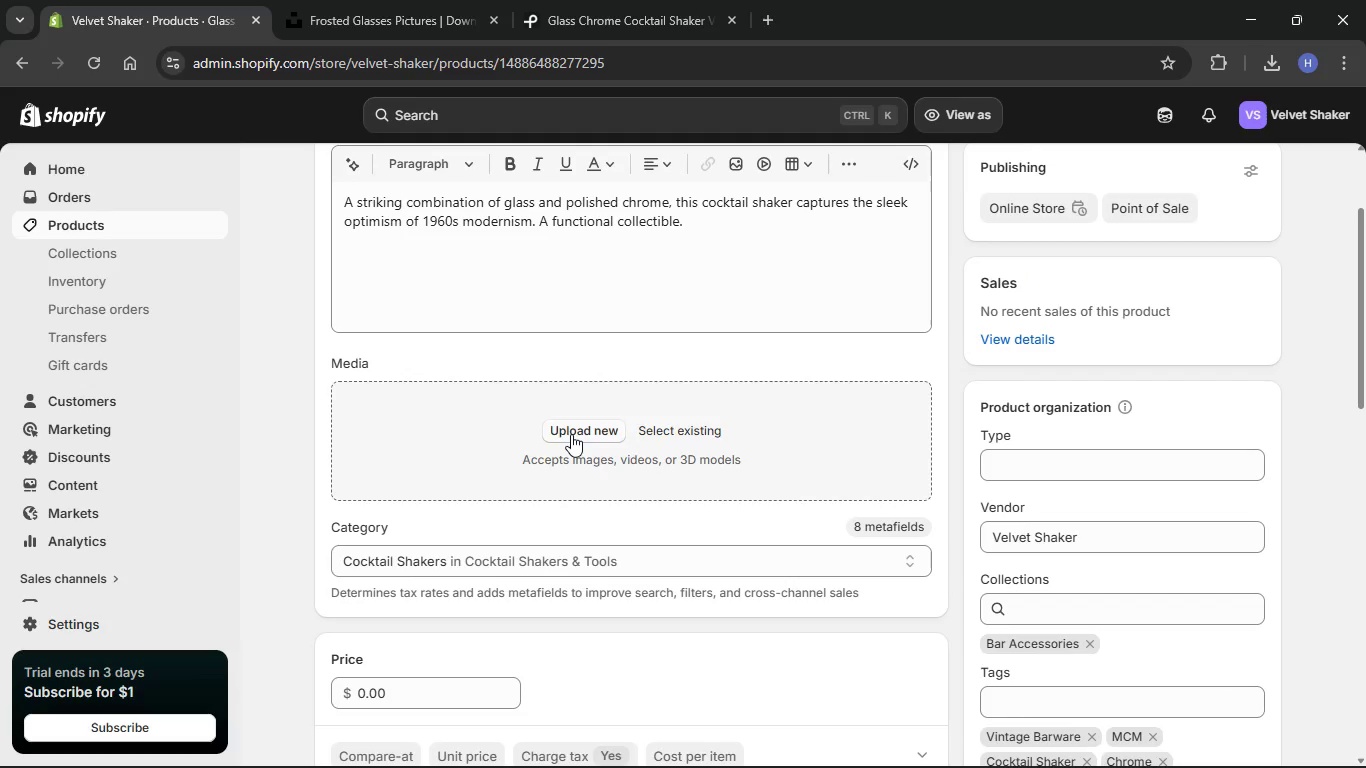 
left_click([571, 434])
 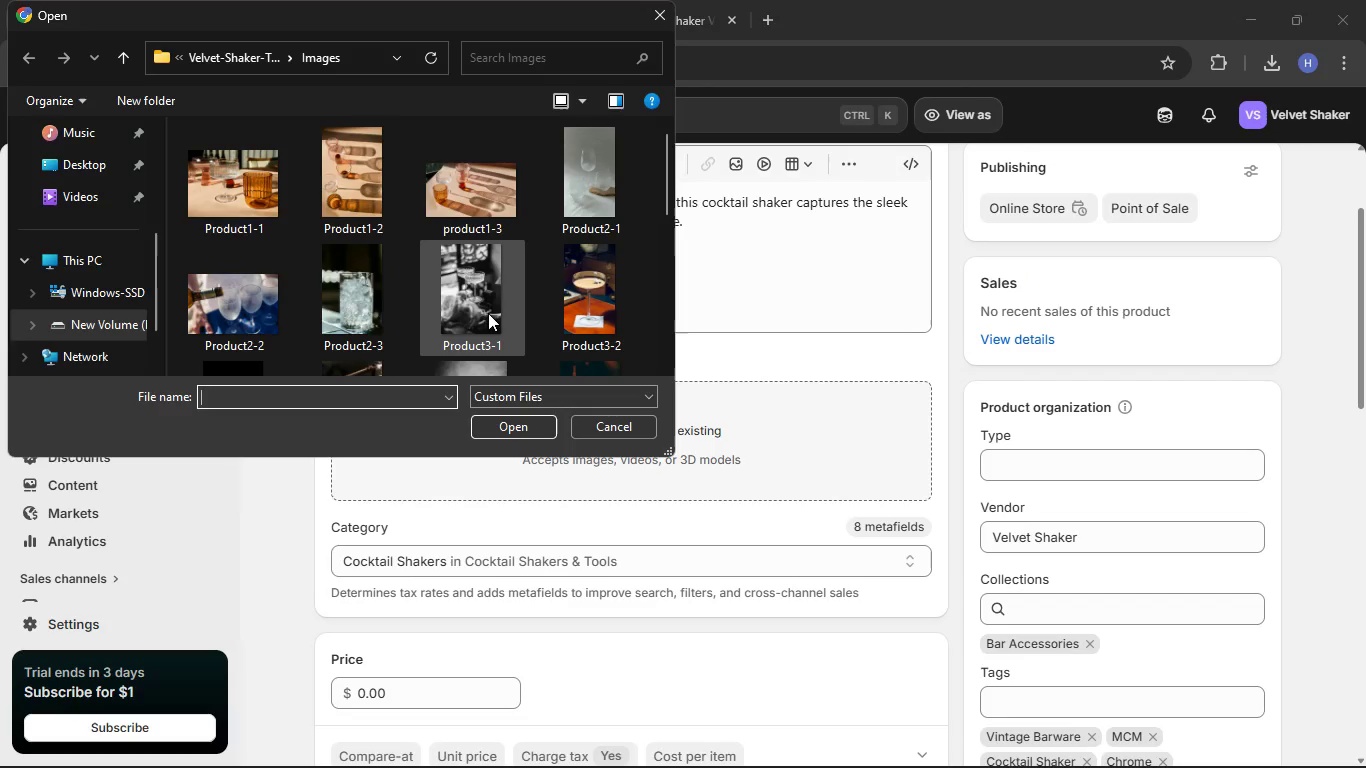 
scroll: coordinate [484, 324], scroll_direction: down, amount: 7.0
 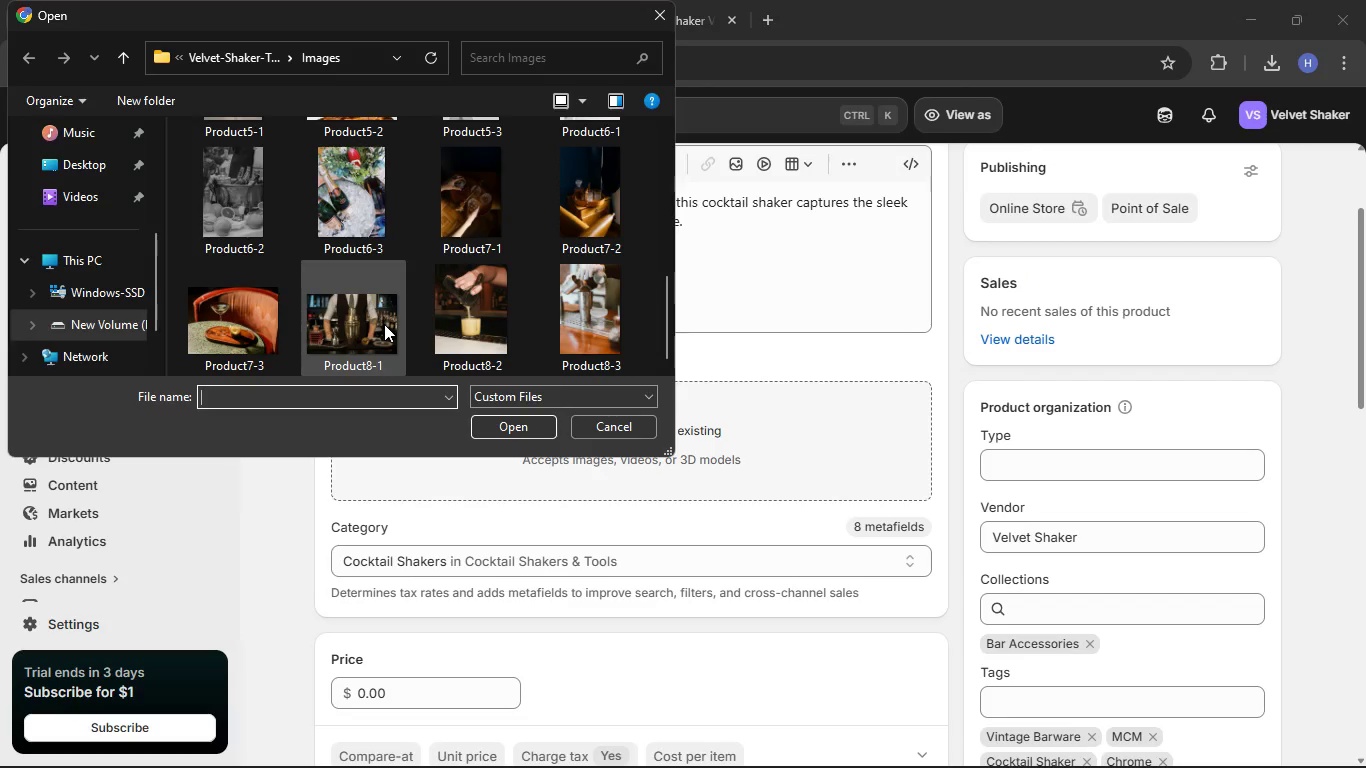 
hold_key(key=ControlLeft, duration=2.56)
left_click([384, 324])
 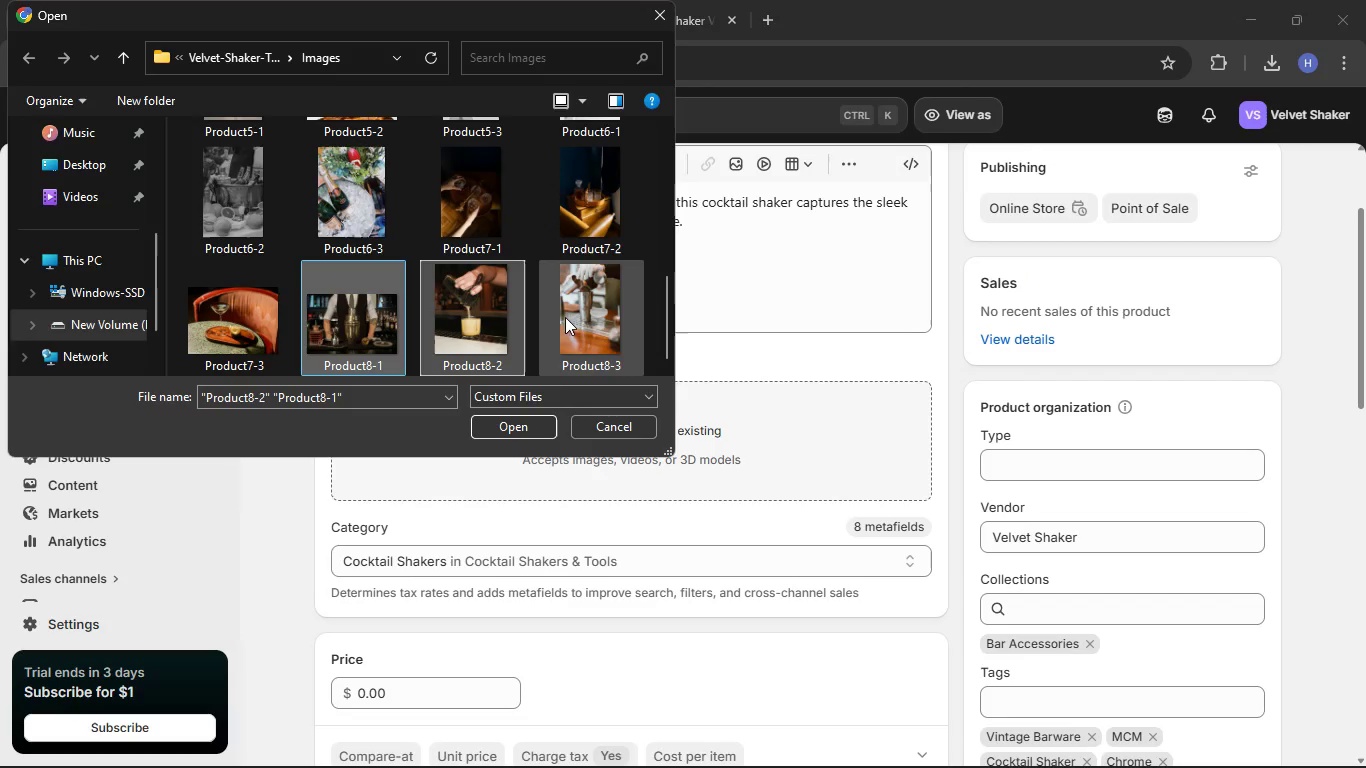 
left_click([606, 312])
 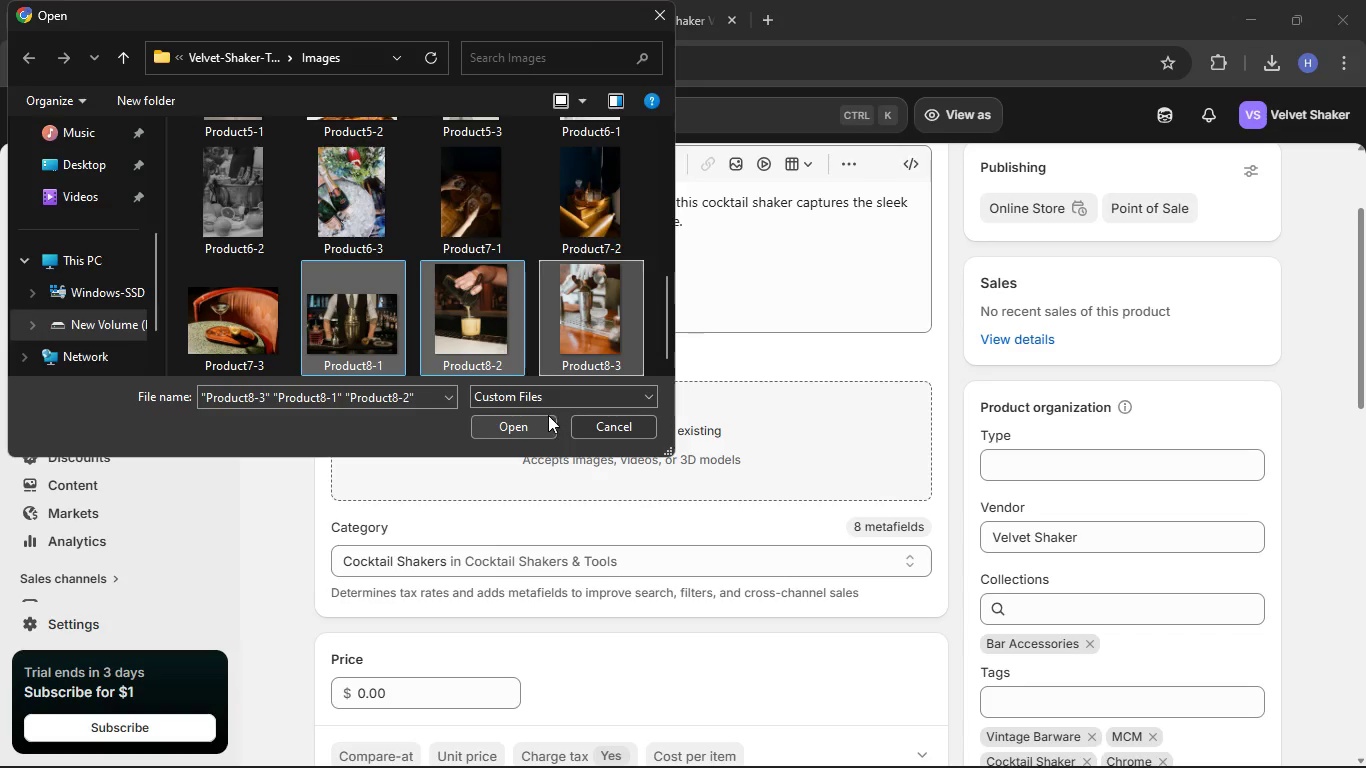 
left_click([546, 418])
 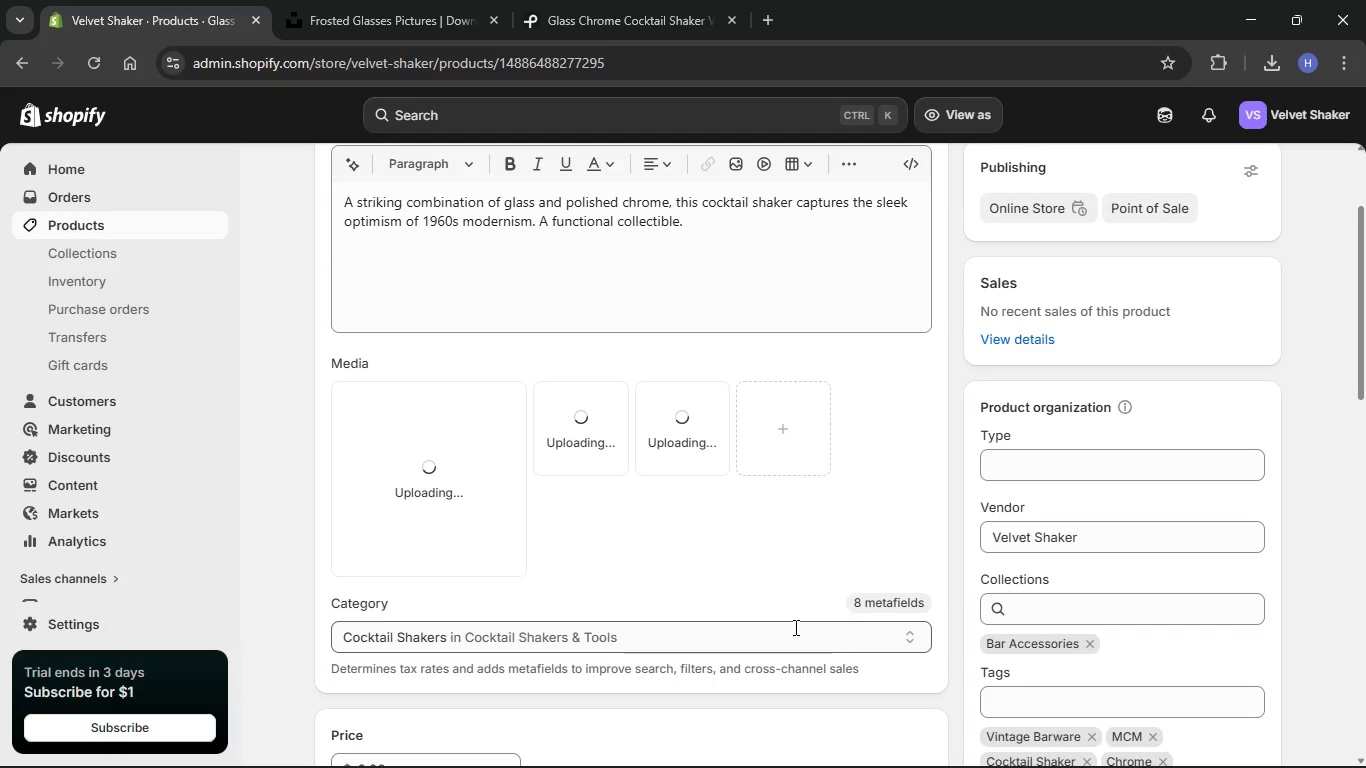 
wait(22.61)
 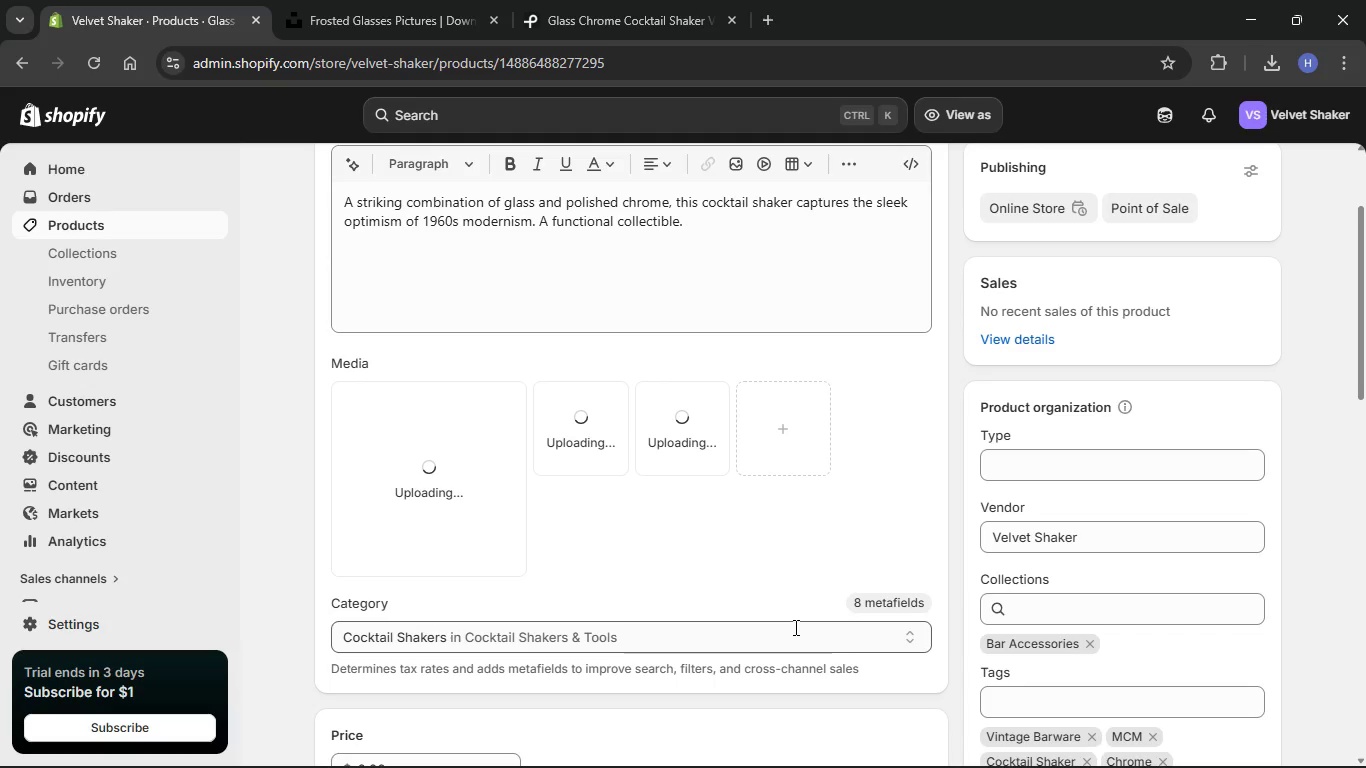 
scroll: coordinate [670, 560], scroll_direction: down, amount: 8.0
 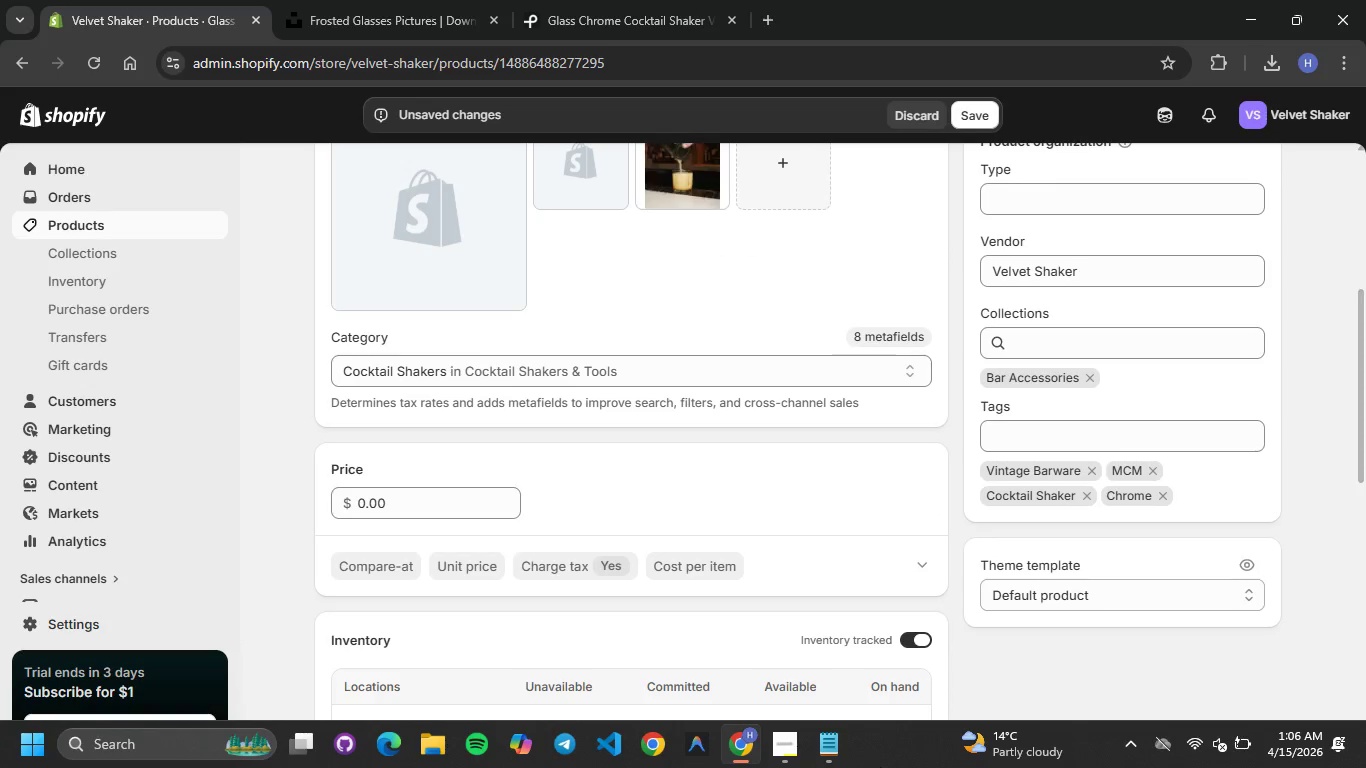 
left_click([834, 742])
 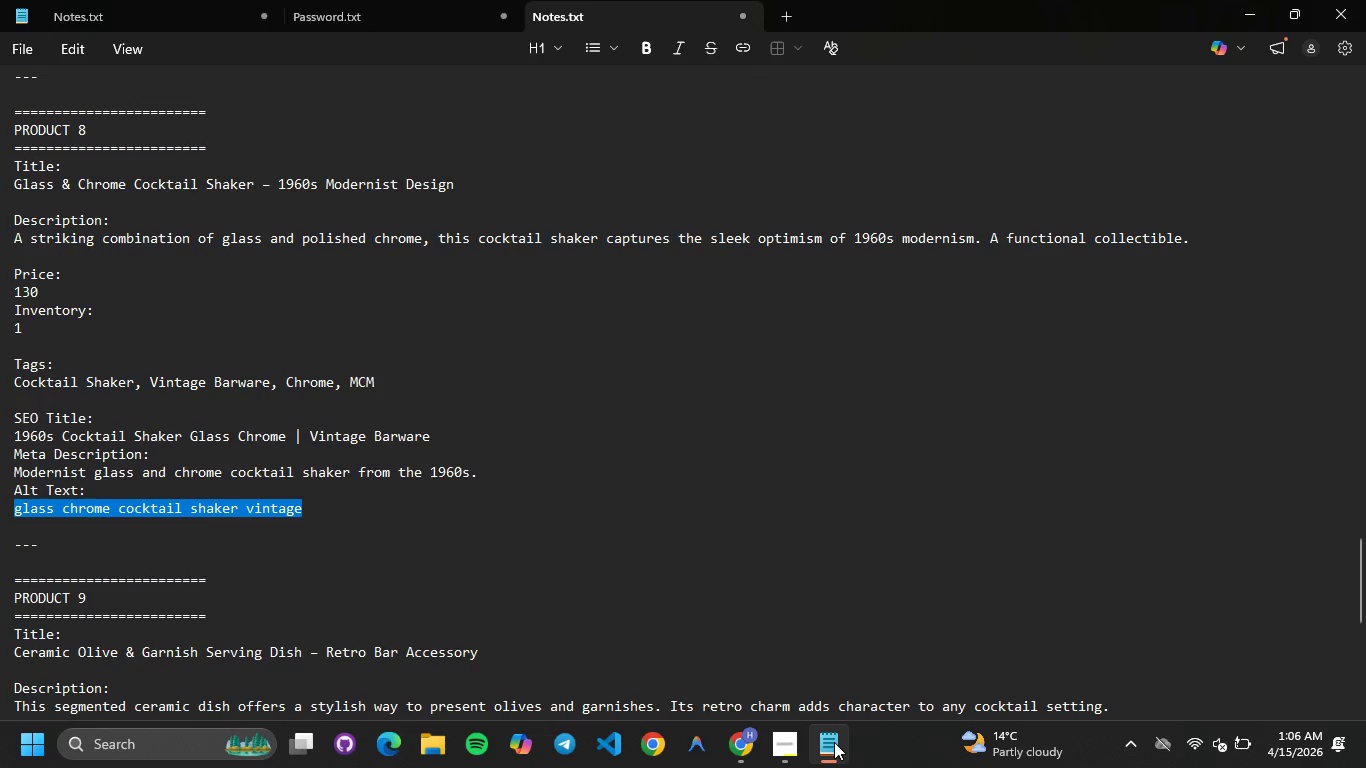 
left_click([834, 742])
 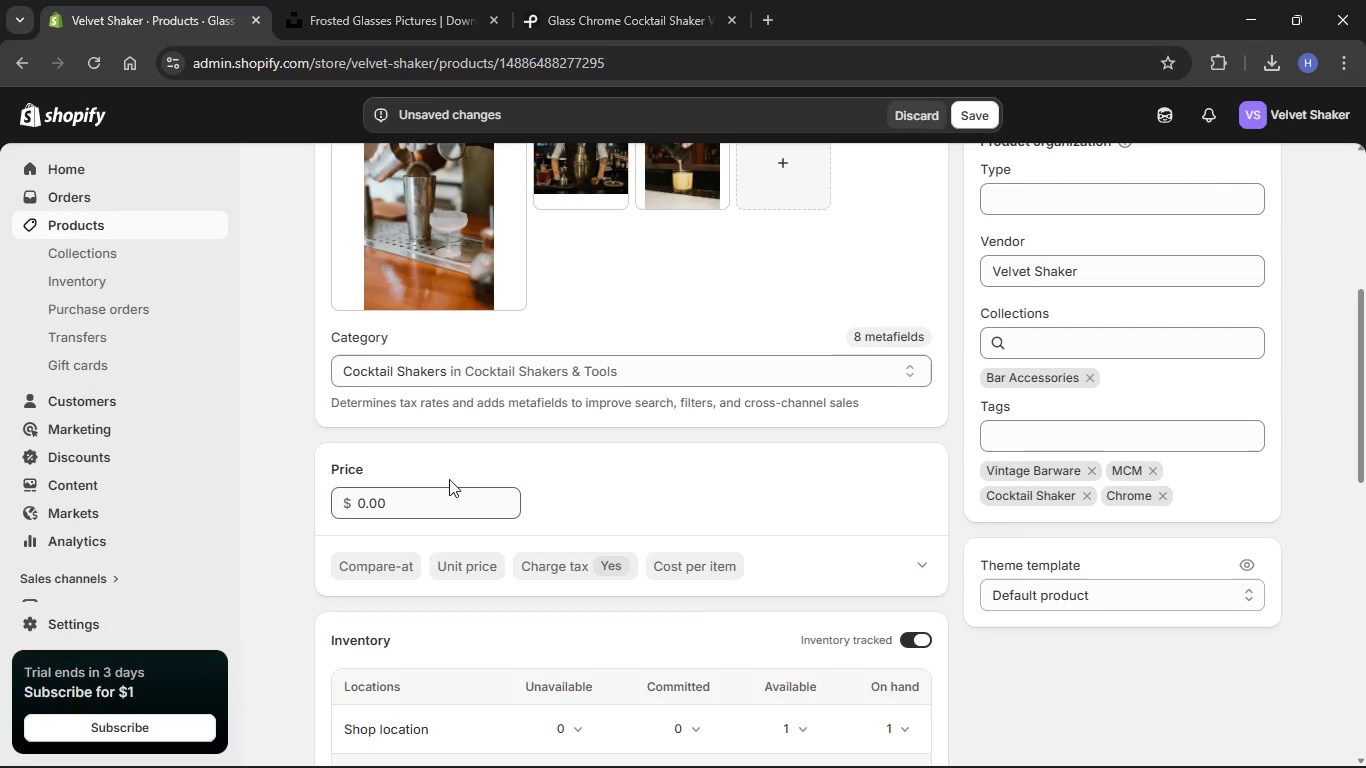 
scroll: coordinate [664, 538], scroll_direction: up, amount: 8.0
 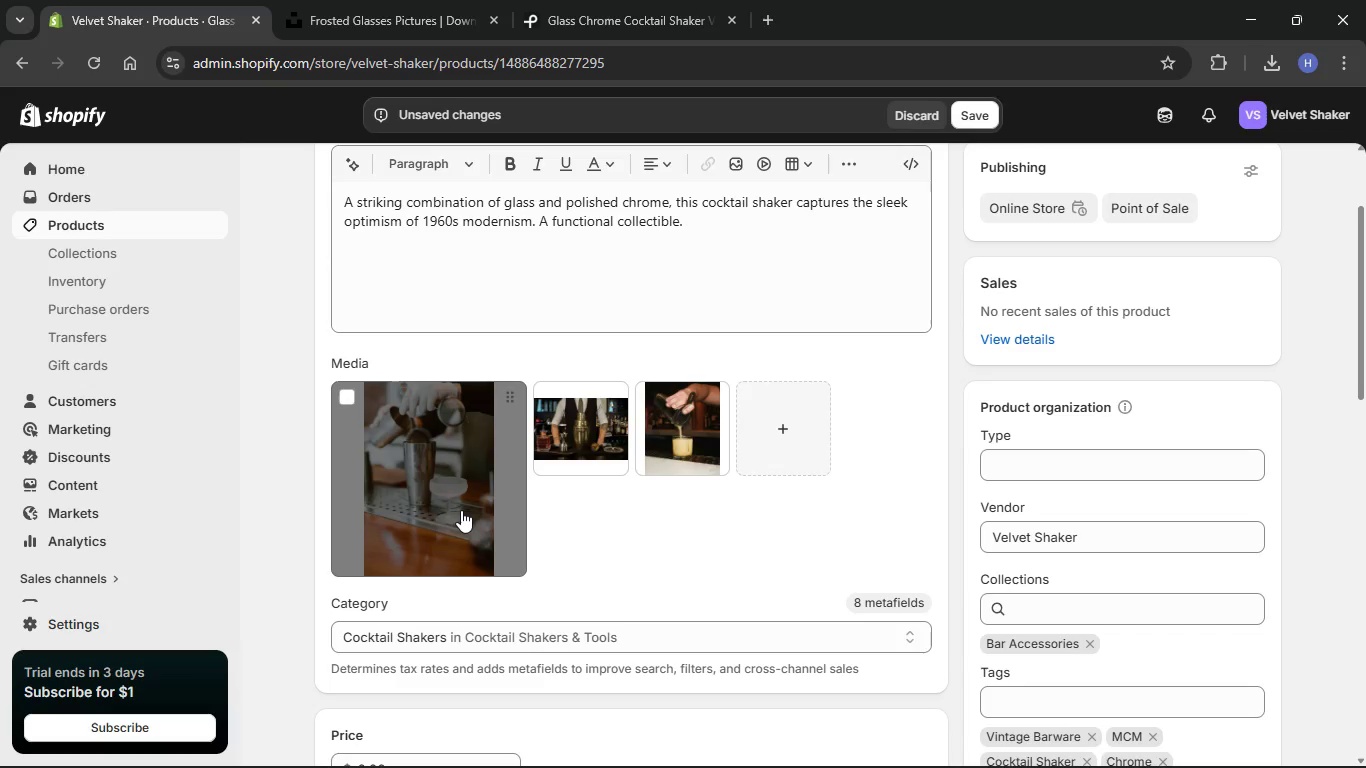 
left_click([461, 510])
 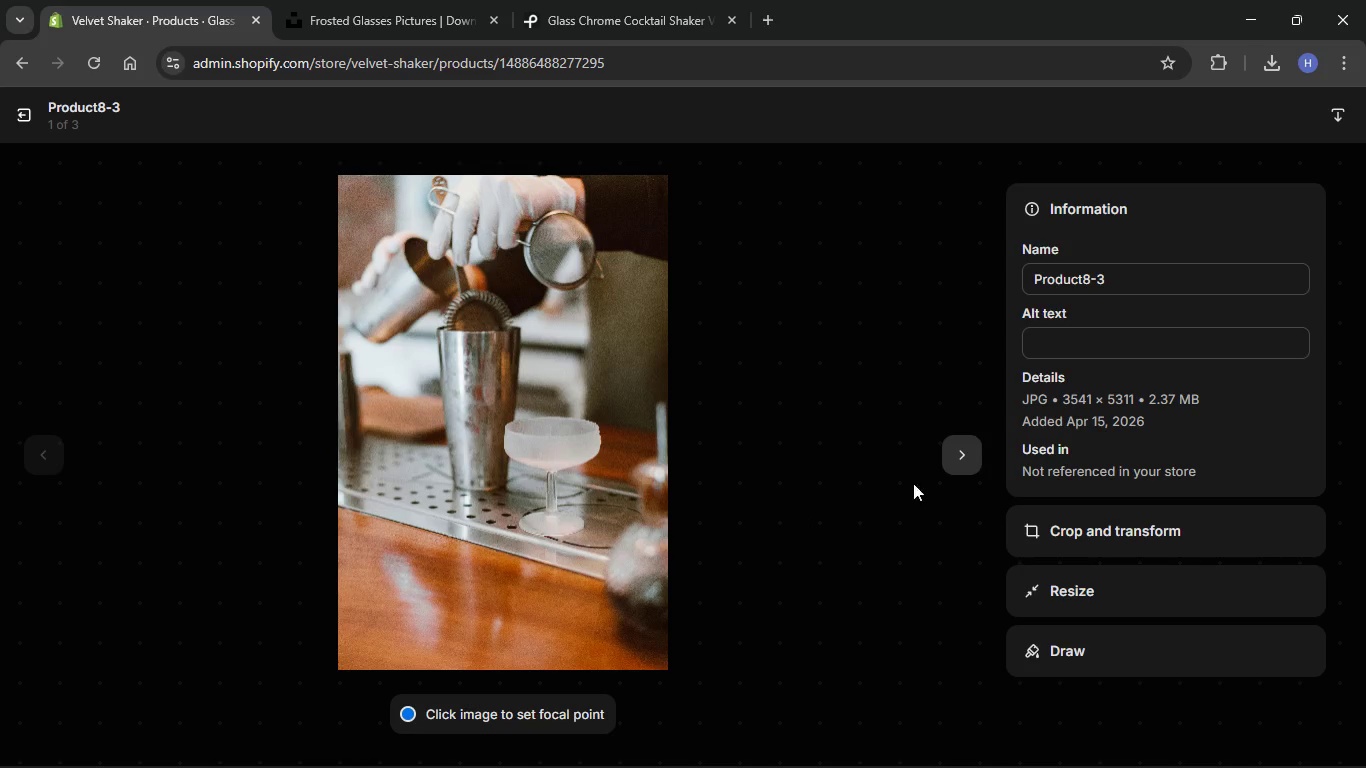 
wait(7.89)
 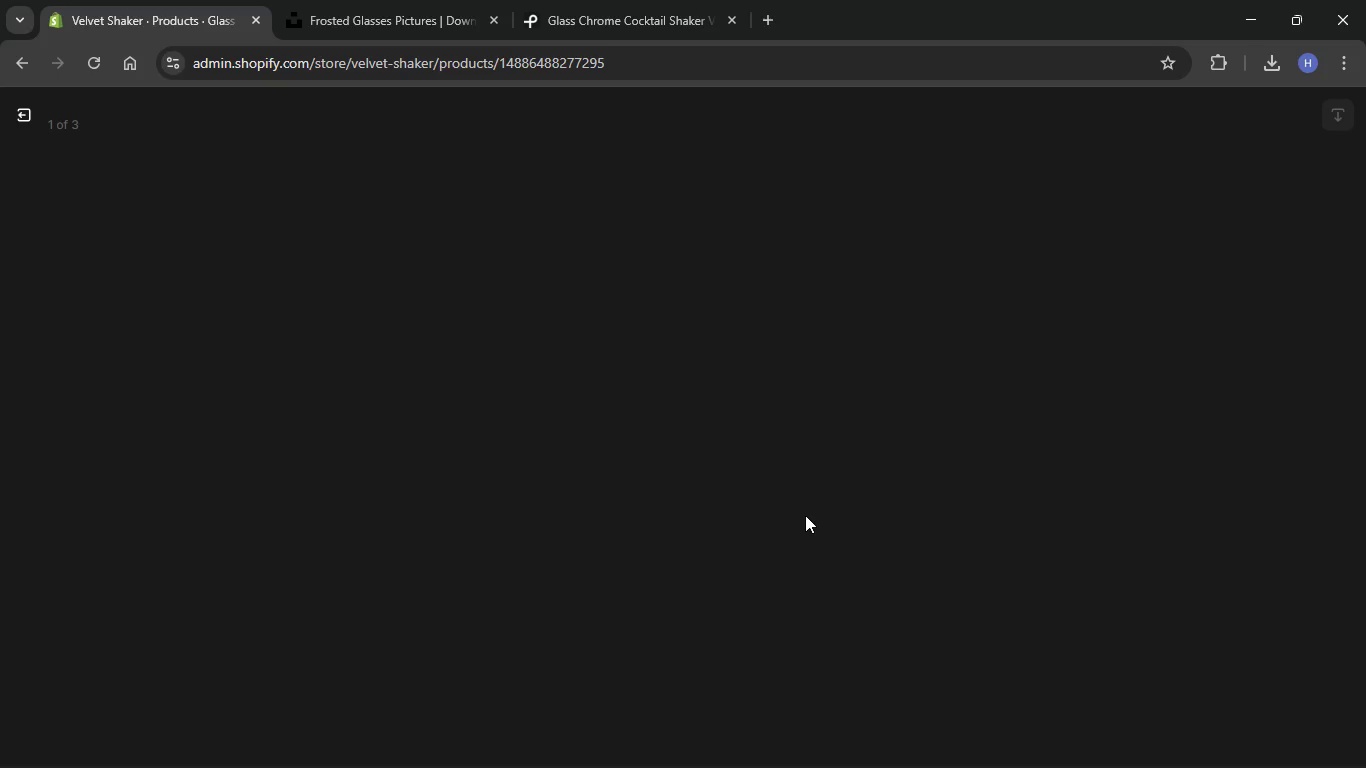 
key(Control+V)
 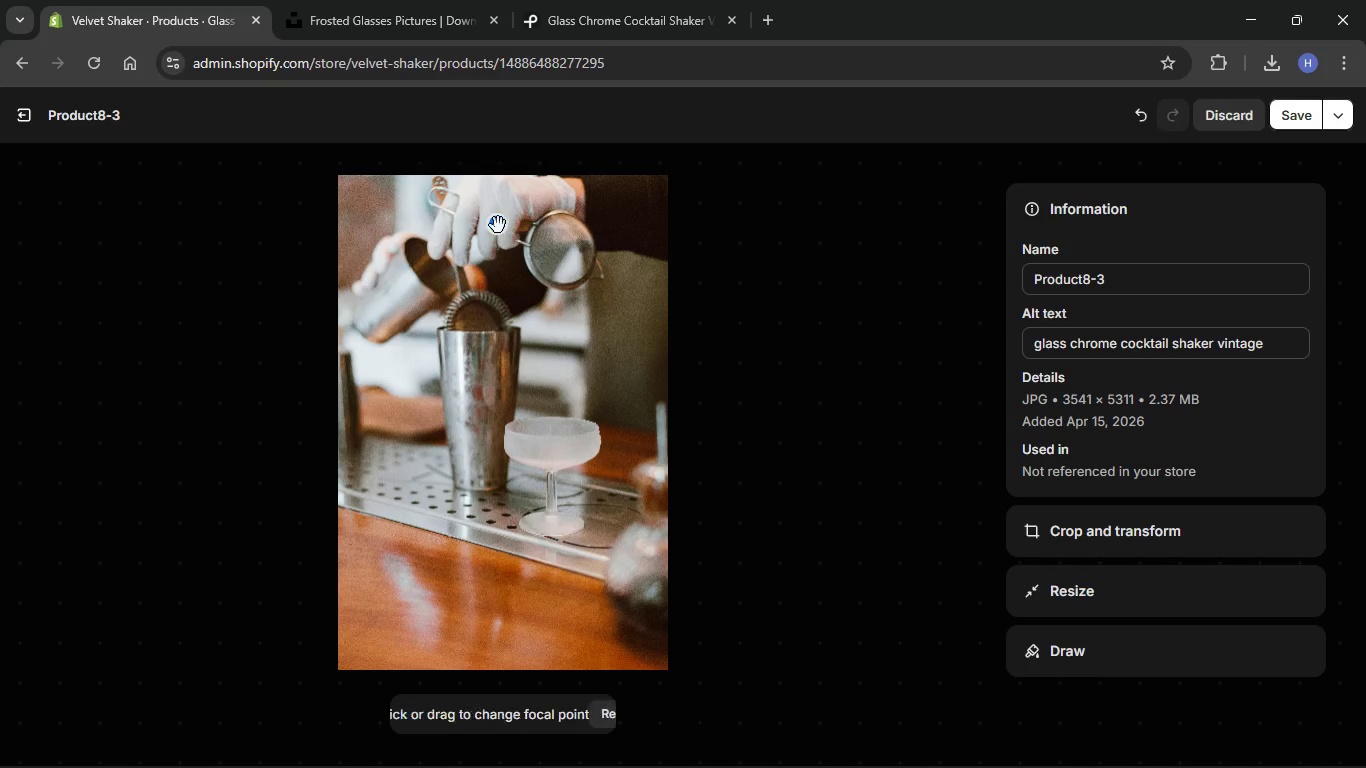 
left_click([1299, 113])
 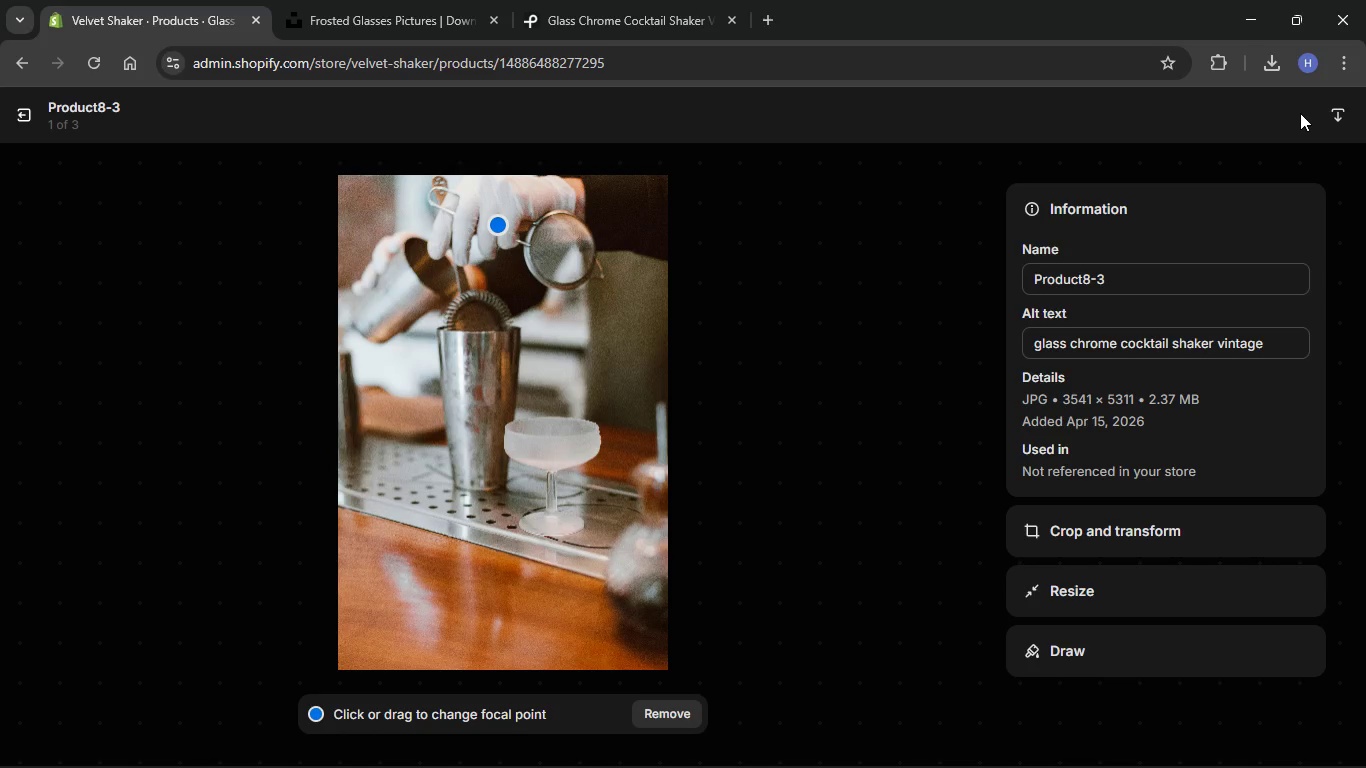 
wait(10.06)
 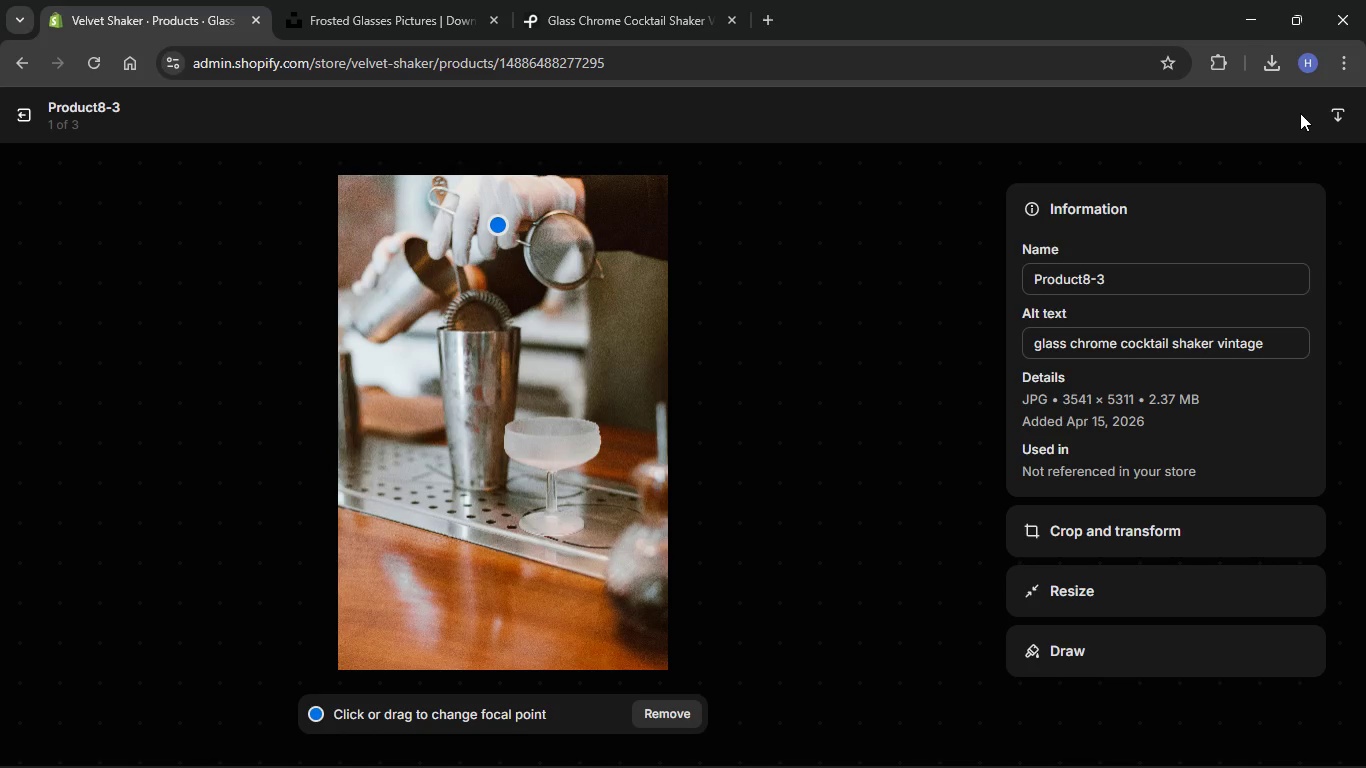 
left_click([26, 123])
 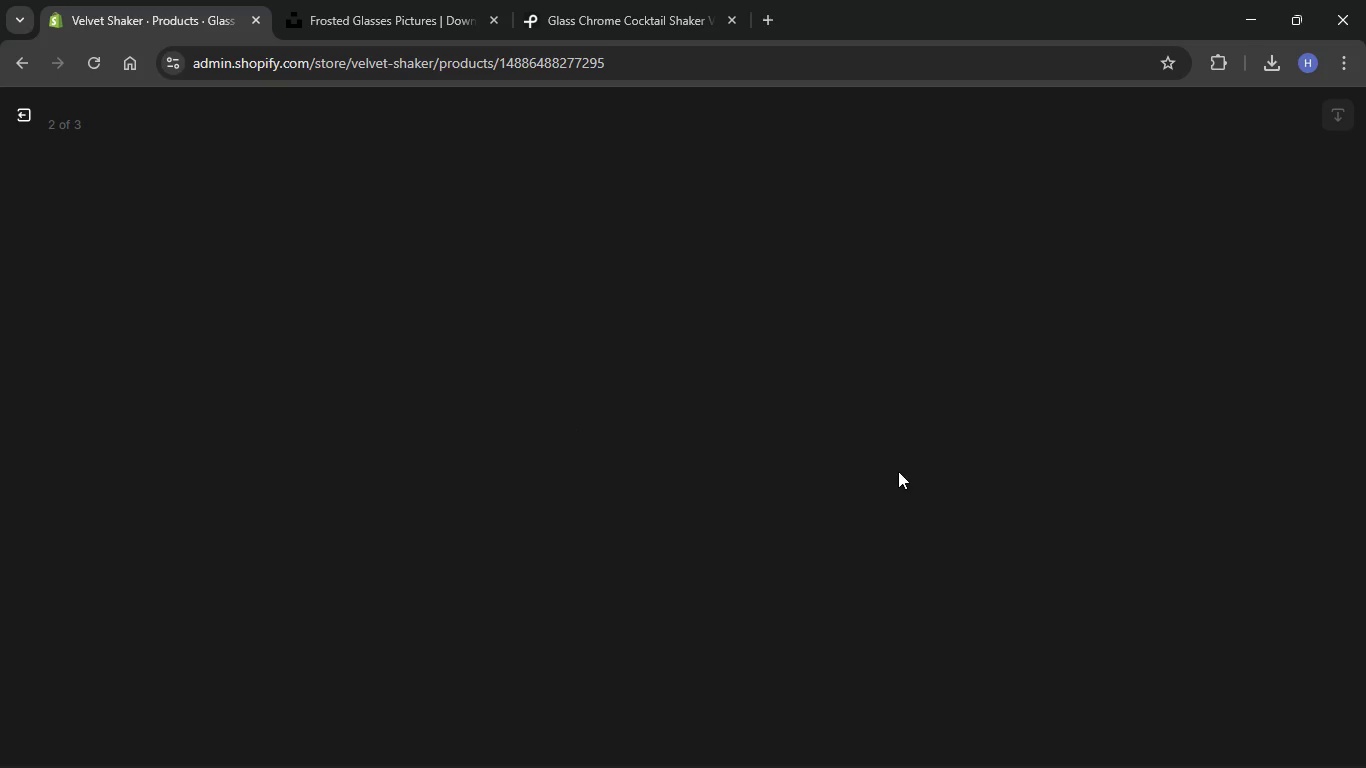 
wait(7.97)
 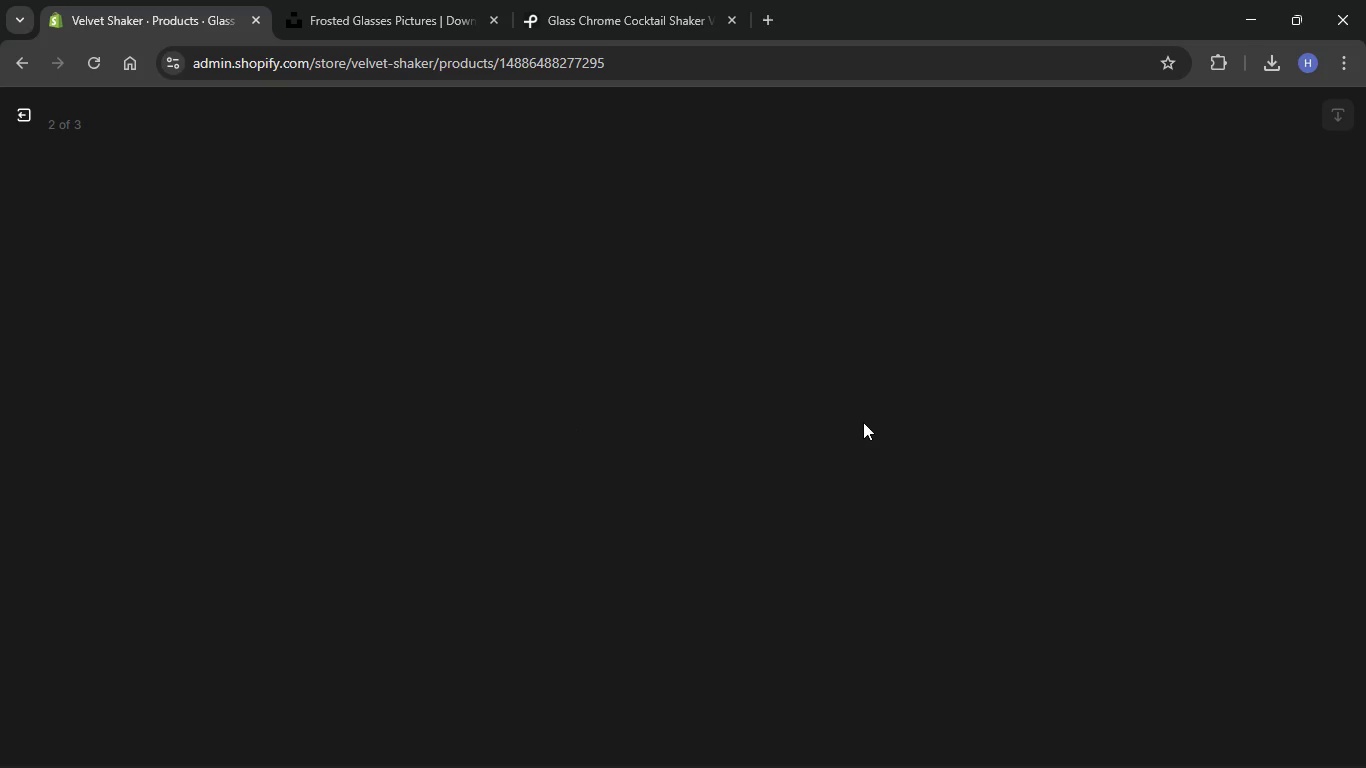 
left_click([1063, 348])
 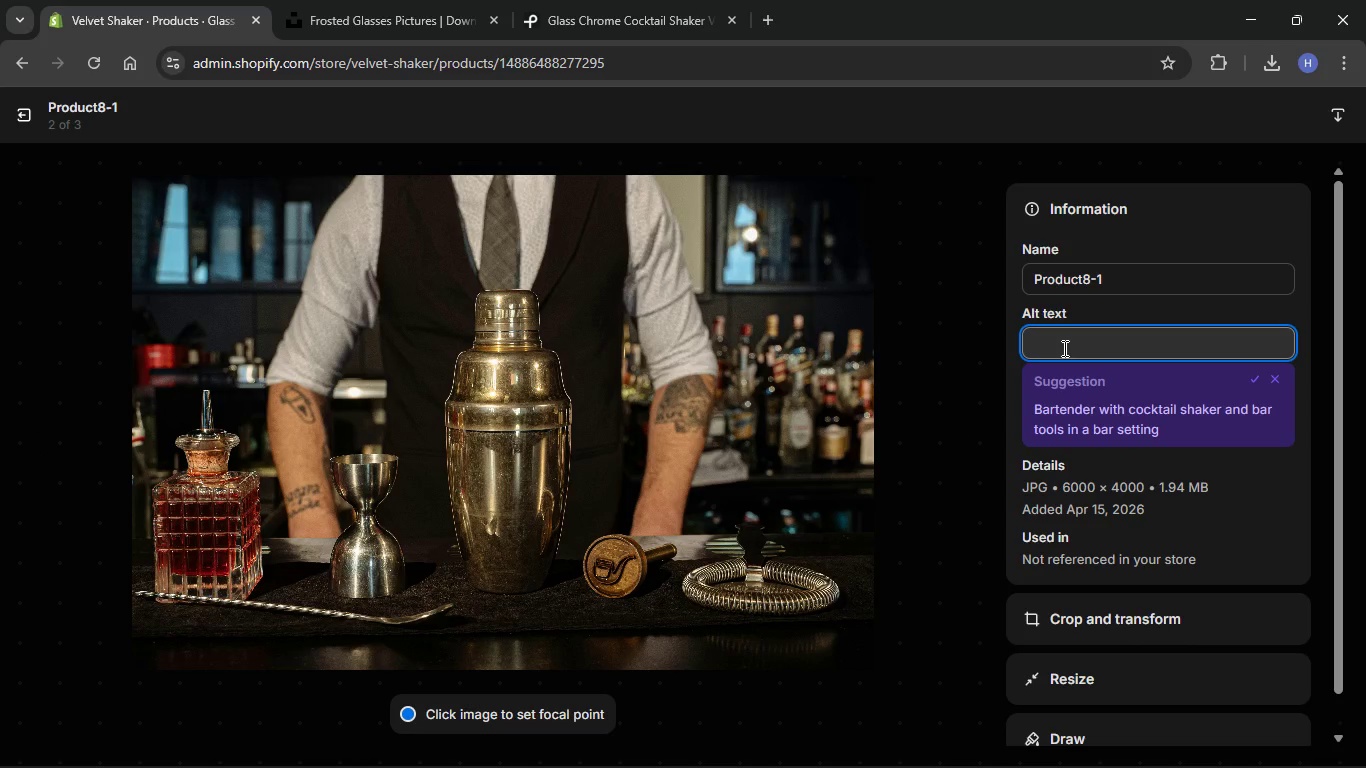 
key(Control+V)
 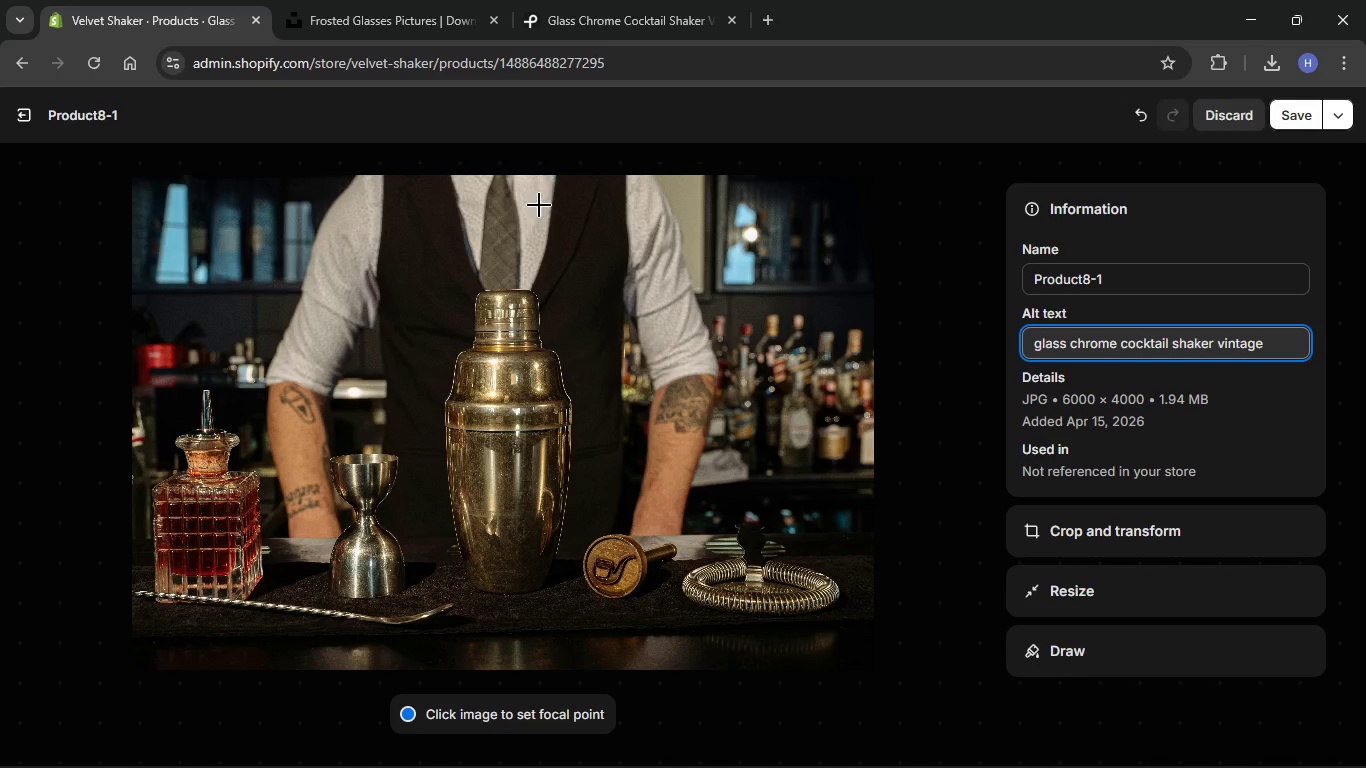 
left_click([510, 241])
 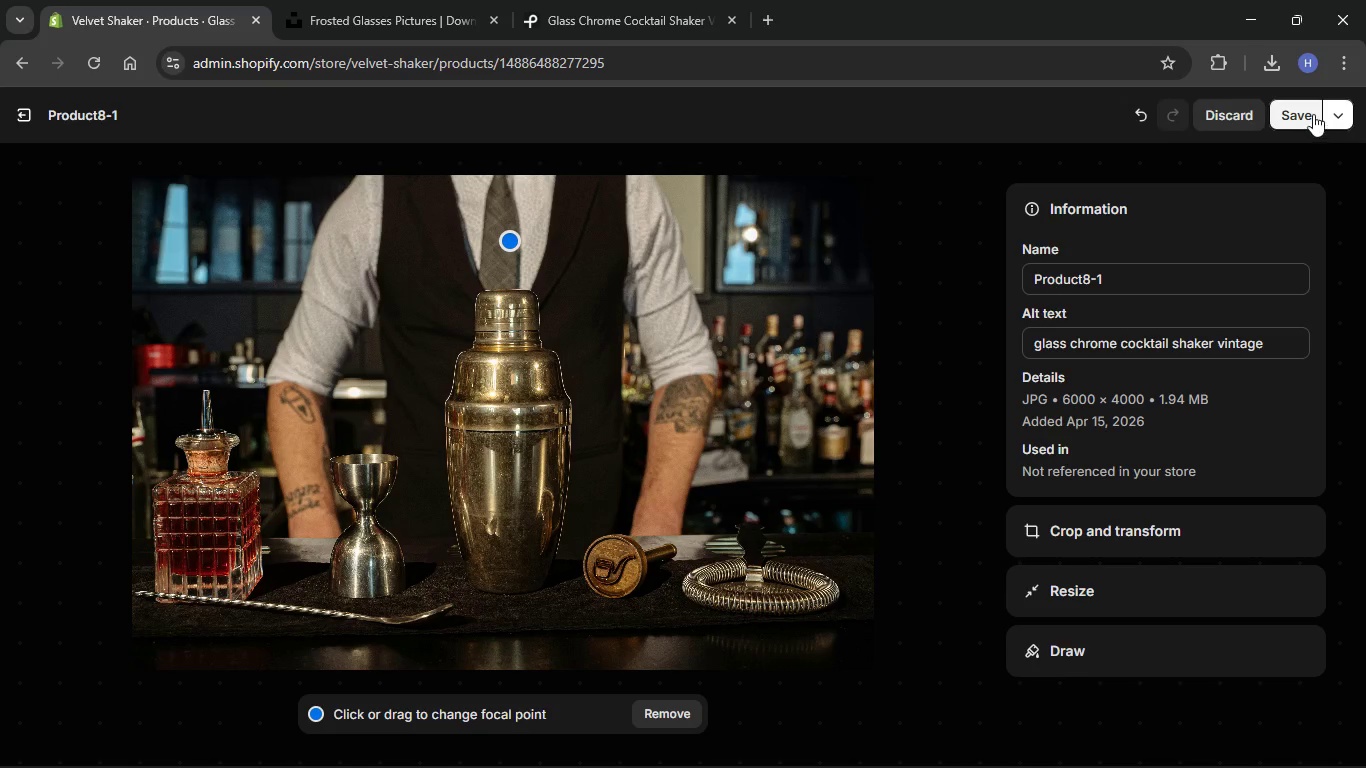 
left_click([1309, 110])
 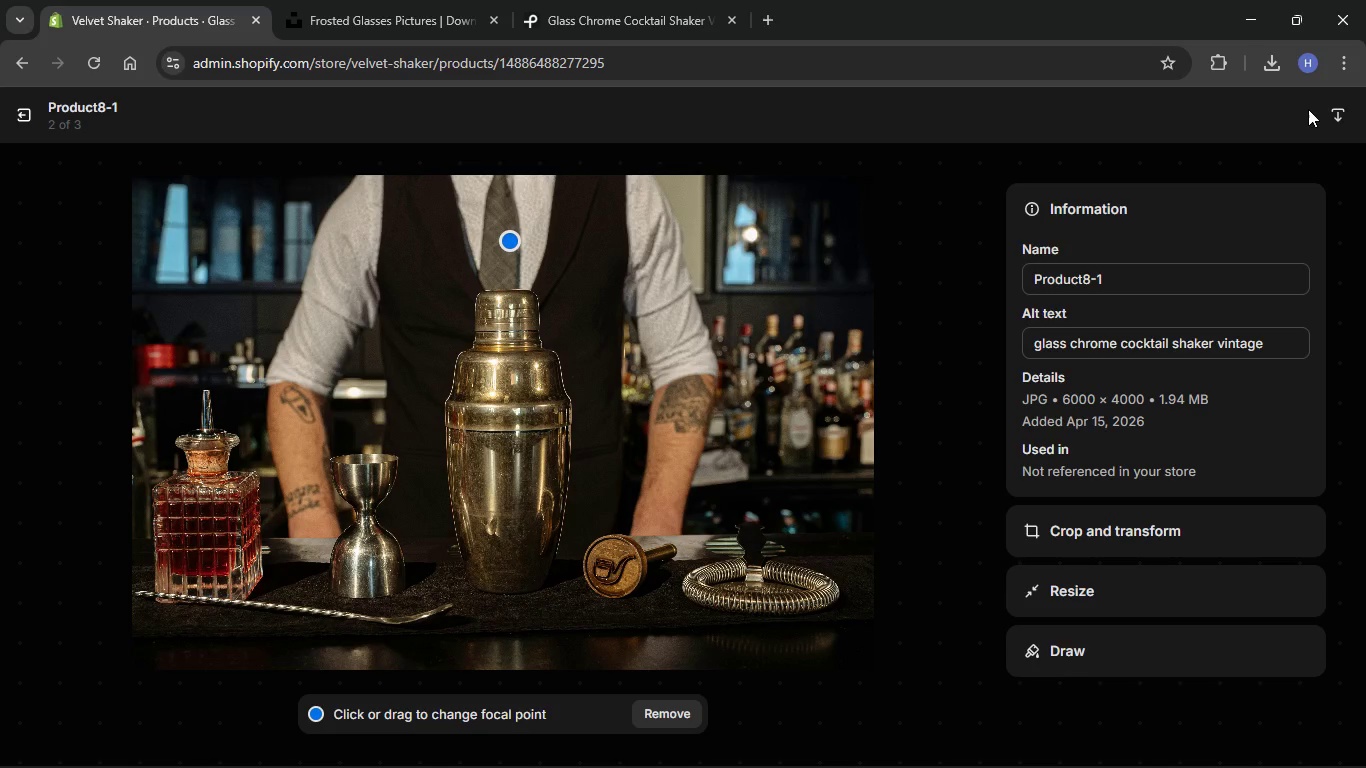 
wait(8.27)
 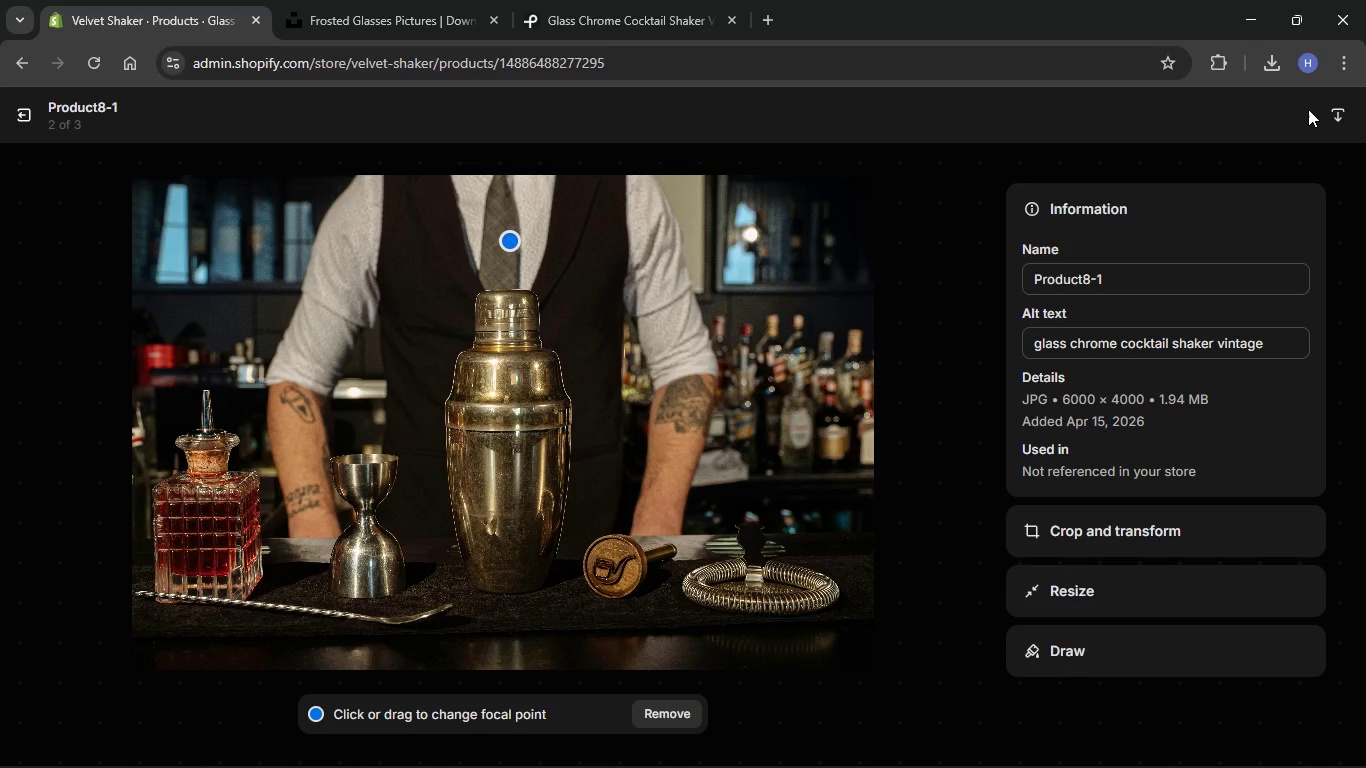 
left_click([18, 111])
 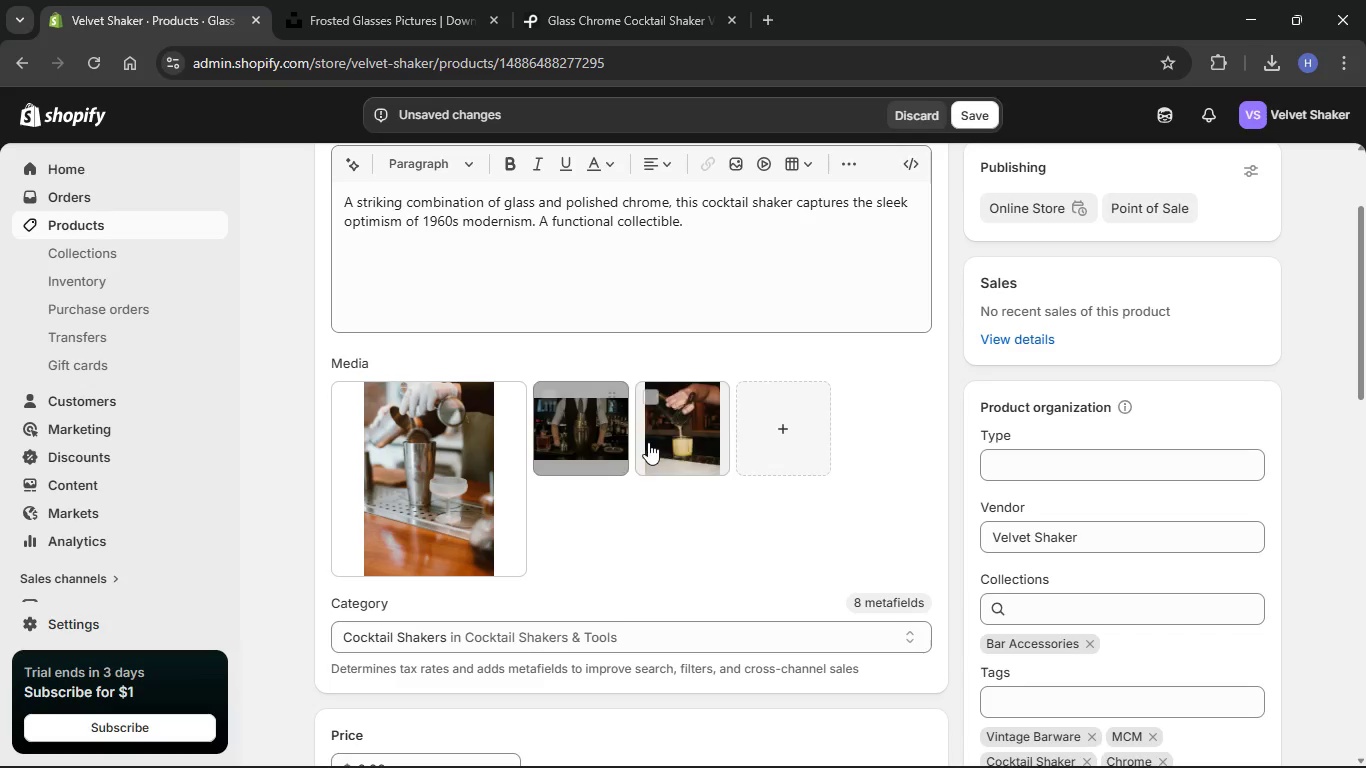 
left_click([673, 434])
 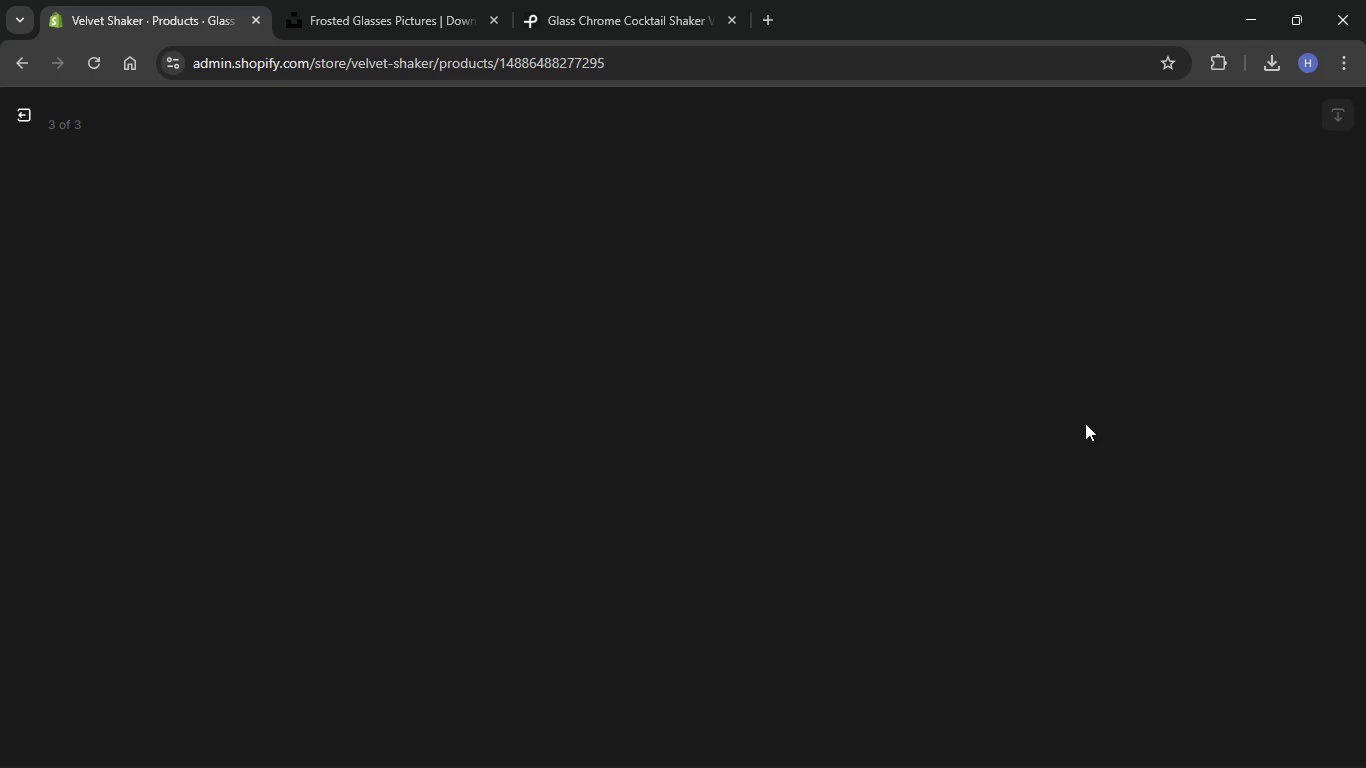 
wait(7.02)
 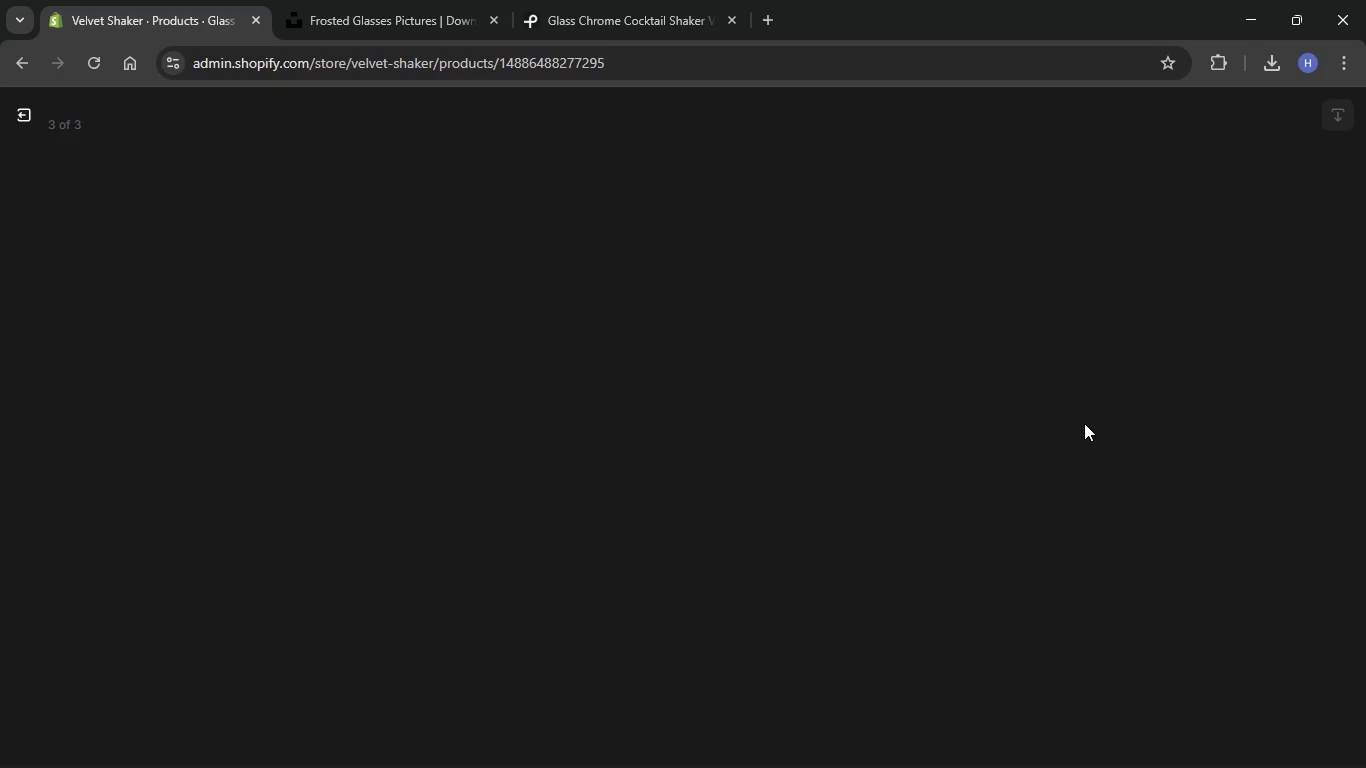 
left_click([1105, 350])
 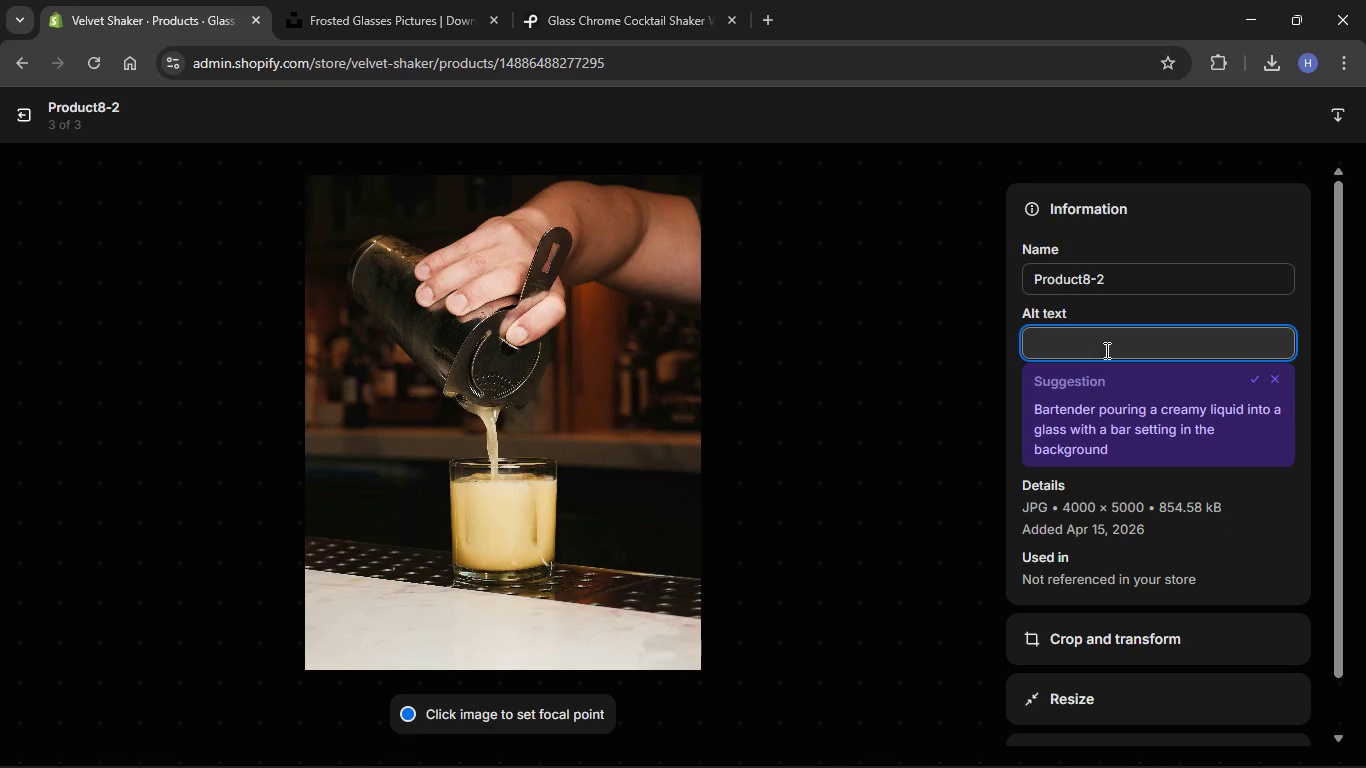 
key(Control+V)
 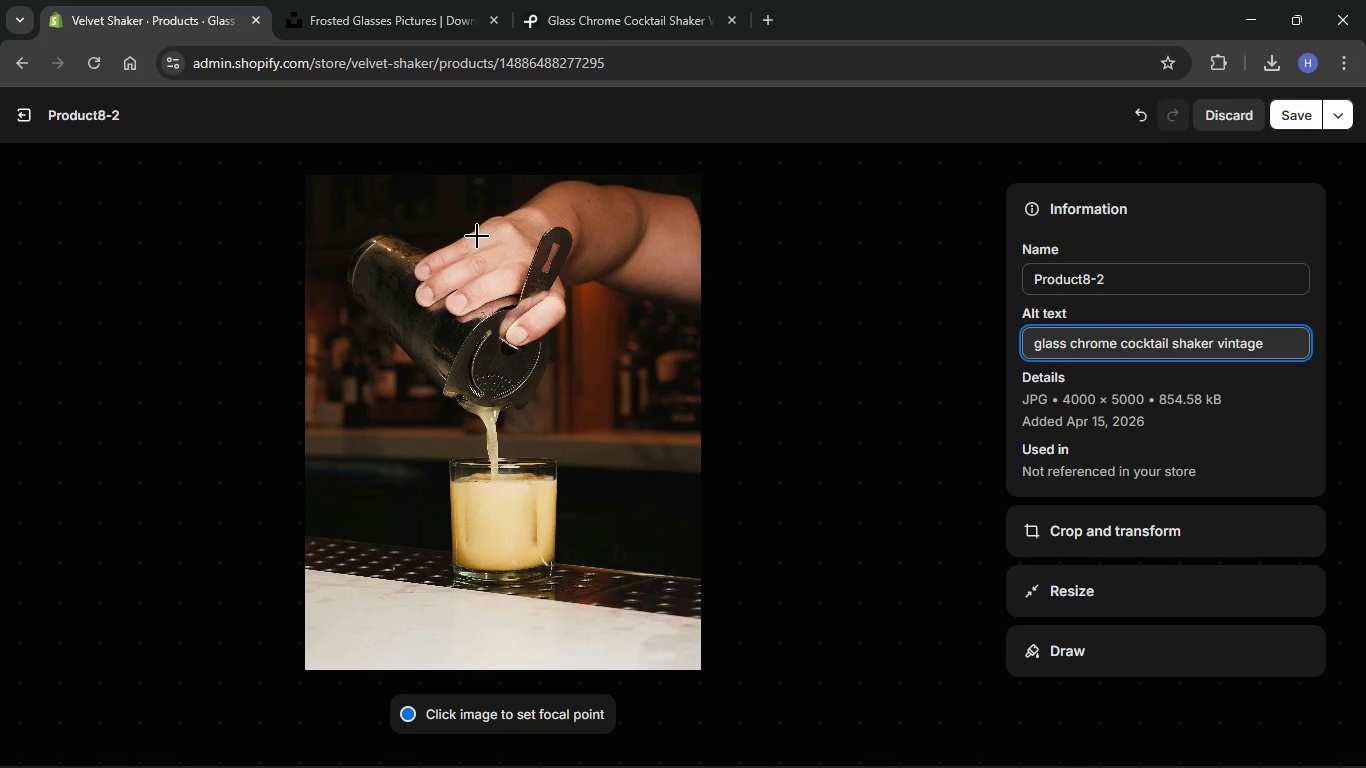 
left_click([489, 232])
 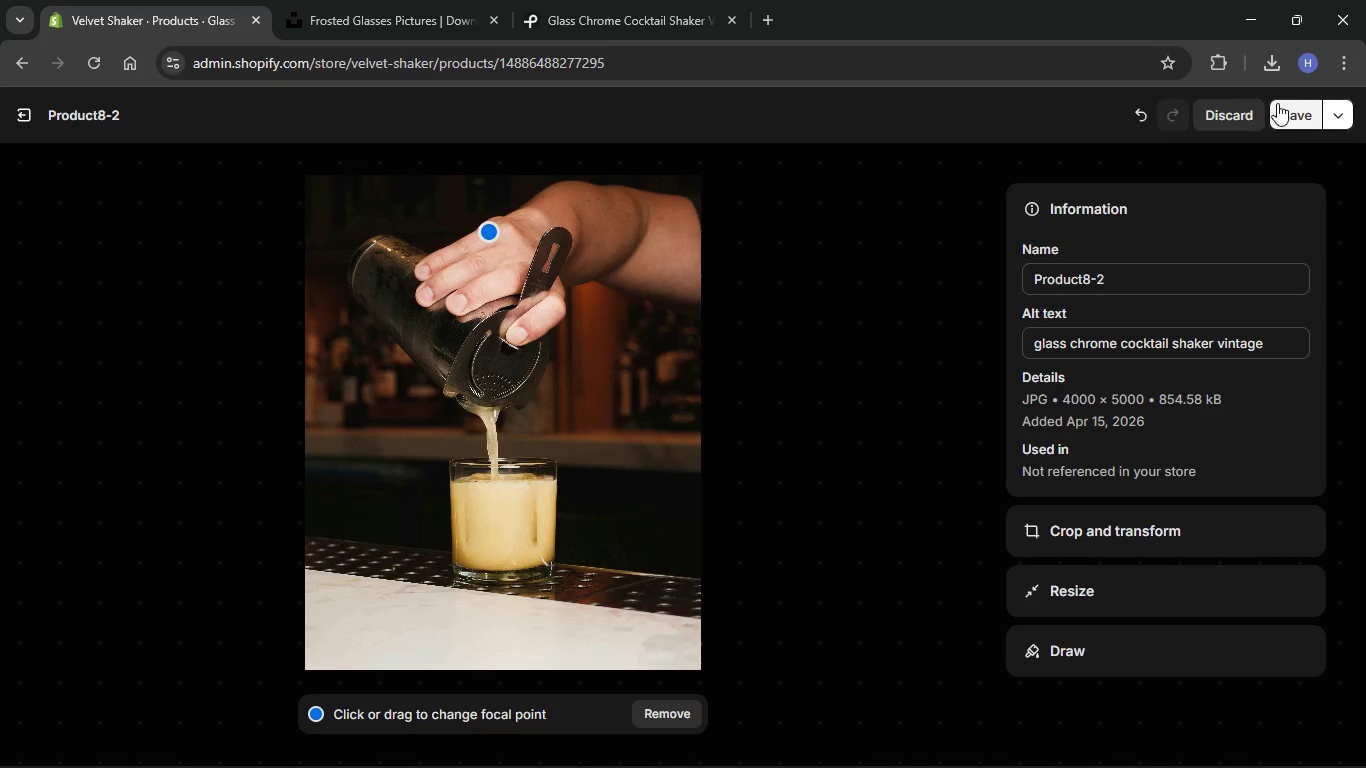 
left_click([1294, 112])
 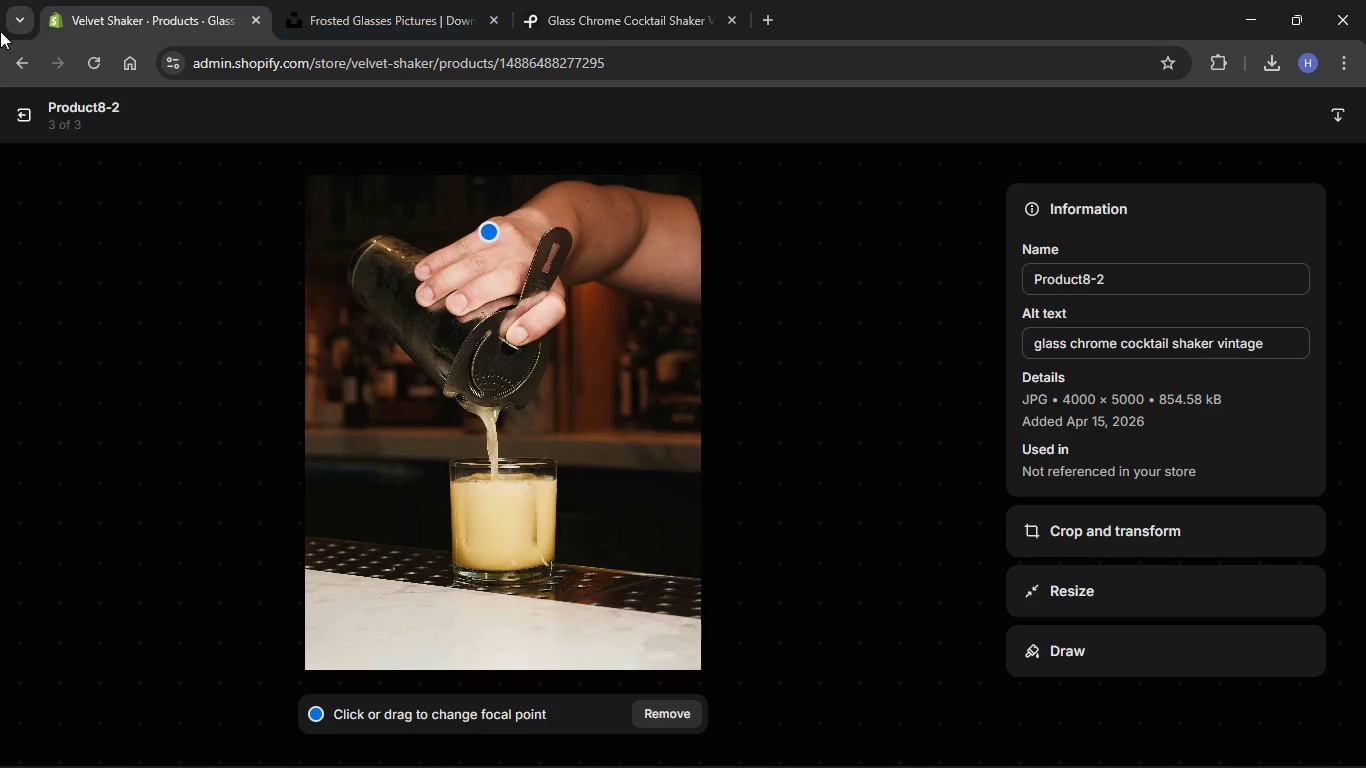 
left_click([20, 109])
 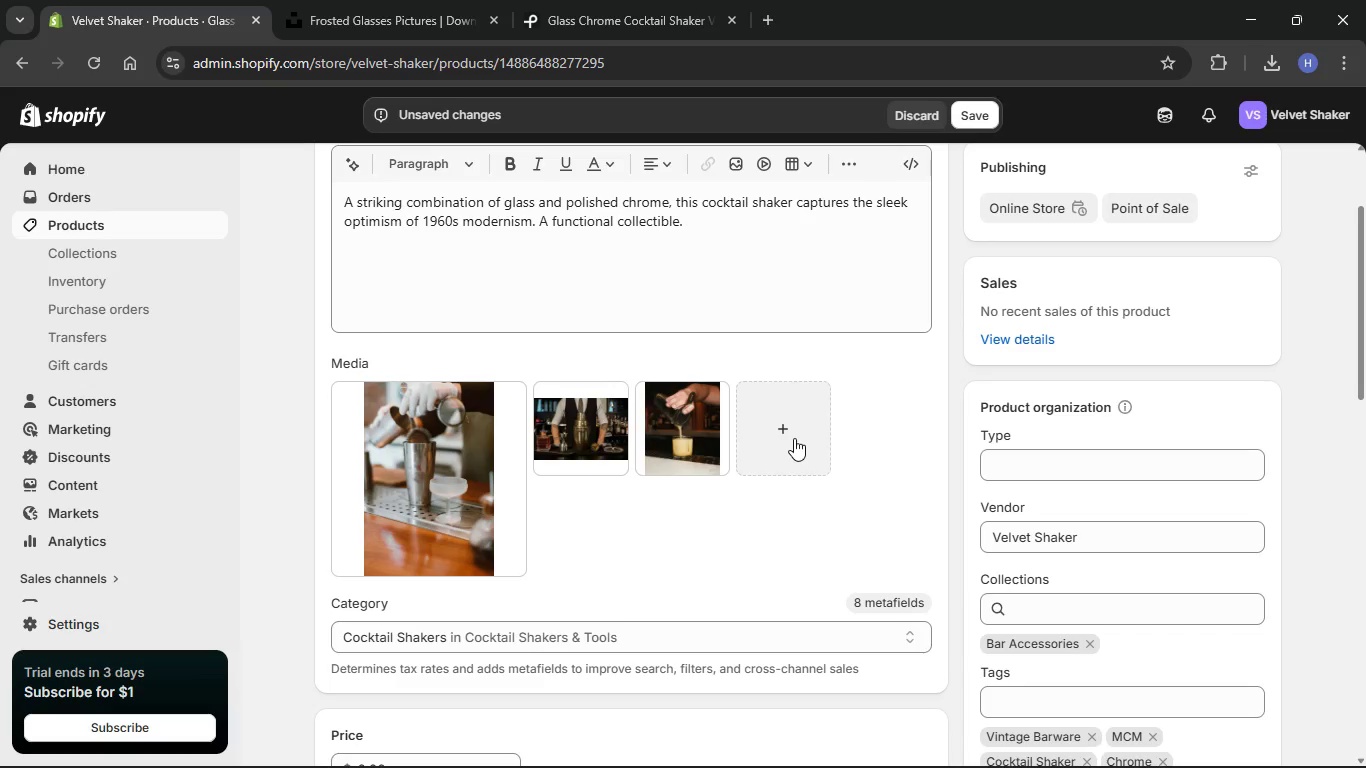 
scroll: coordinate [795, 439], scroll_direction: down, amount: 5.0
 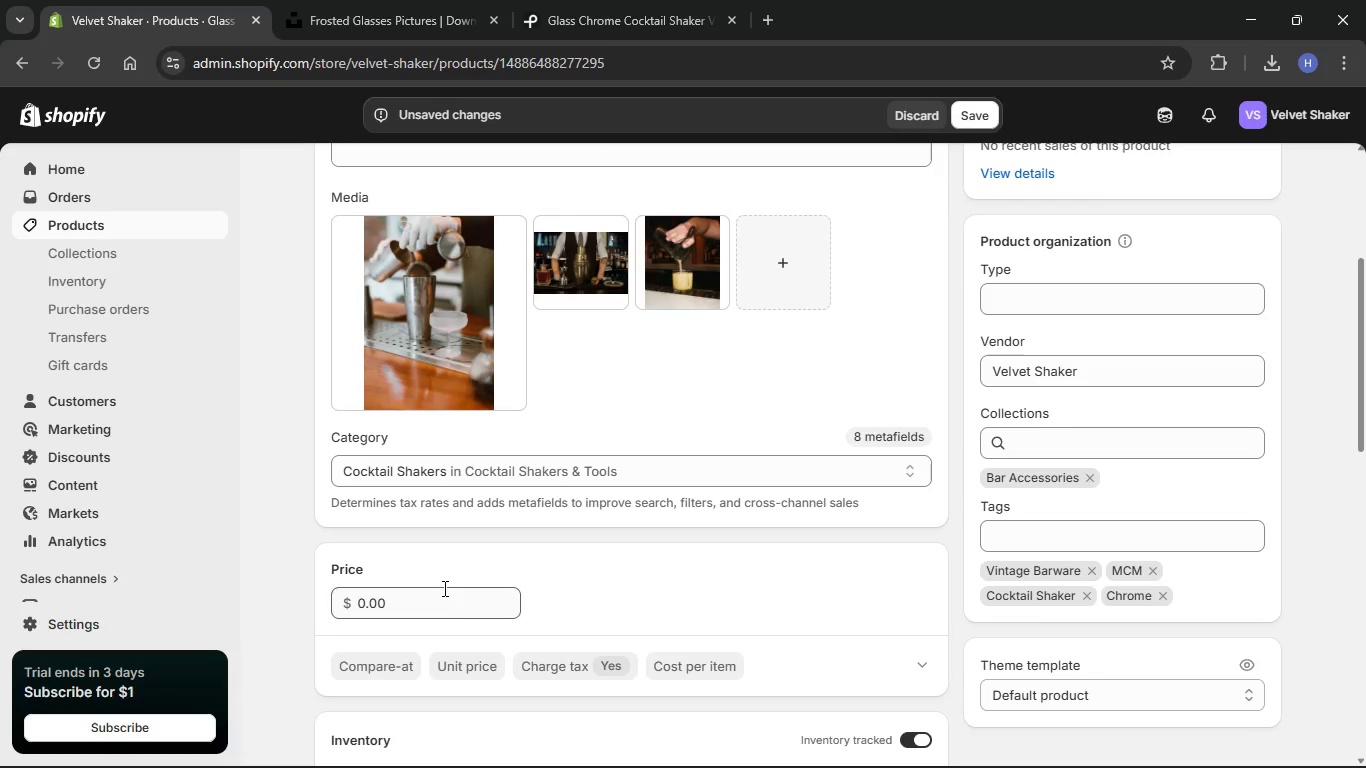 
left_click([441, 590])
 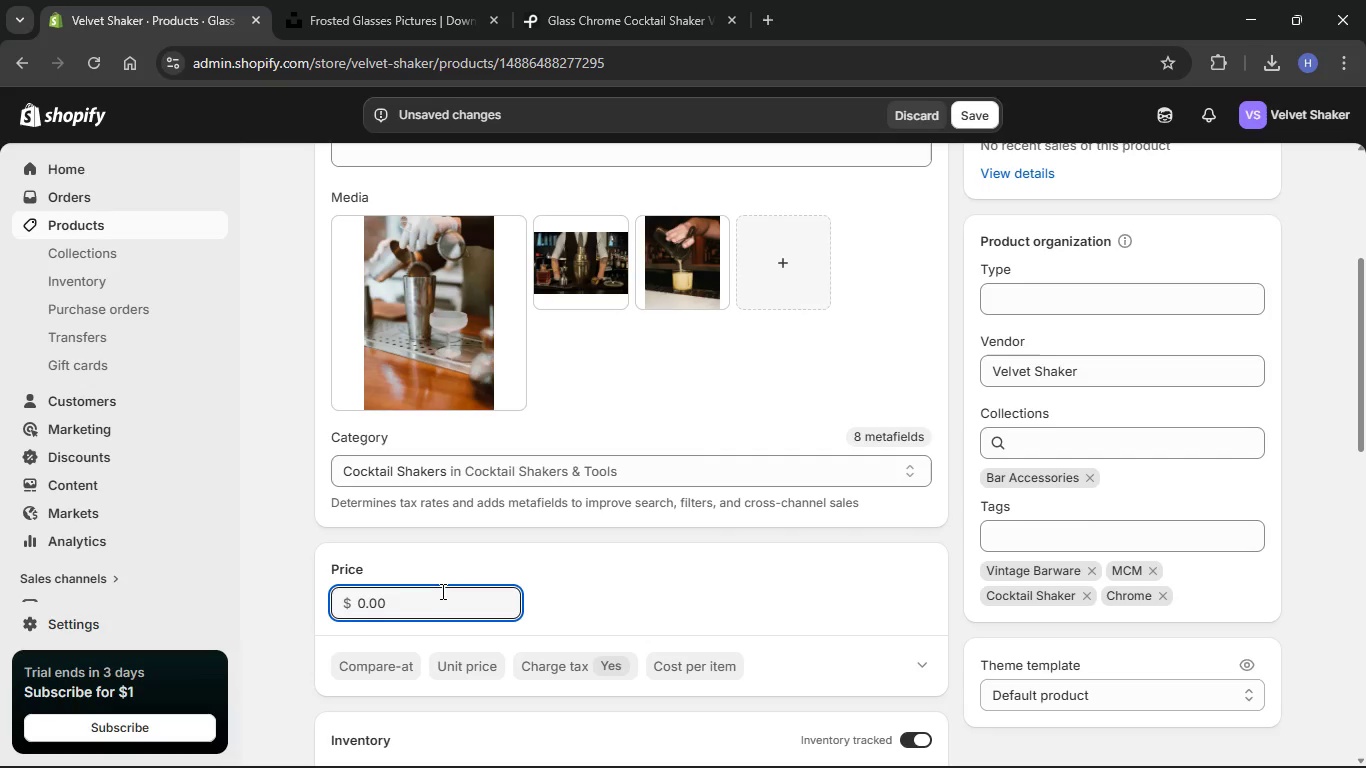 
key(Backspace)
 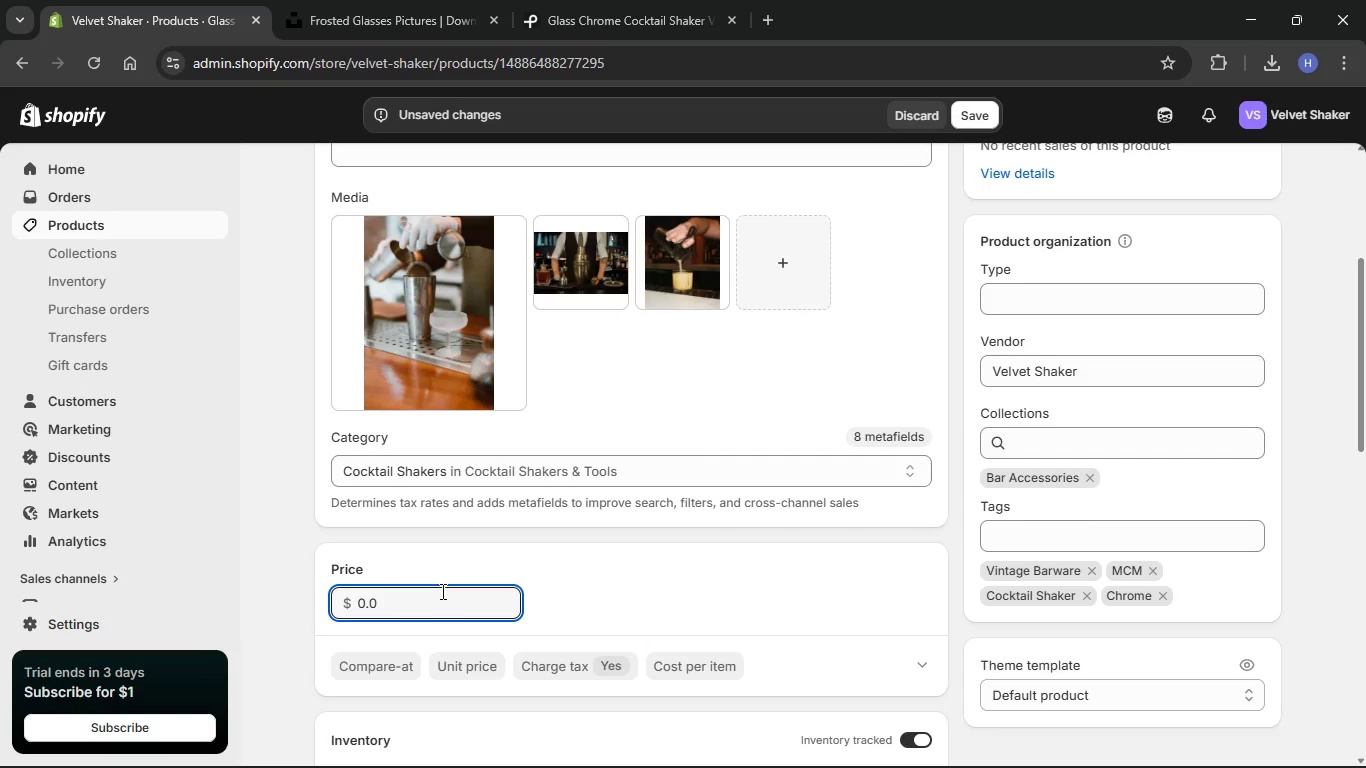 
key(Backspace)
 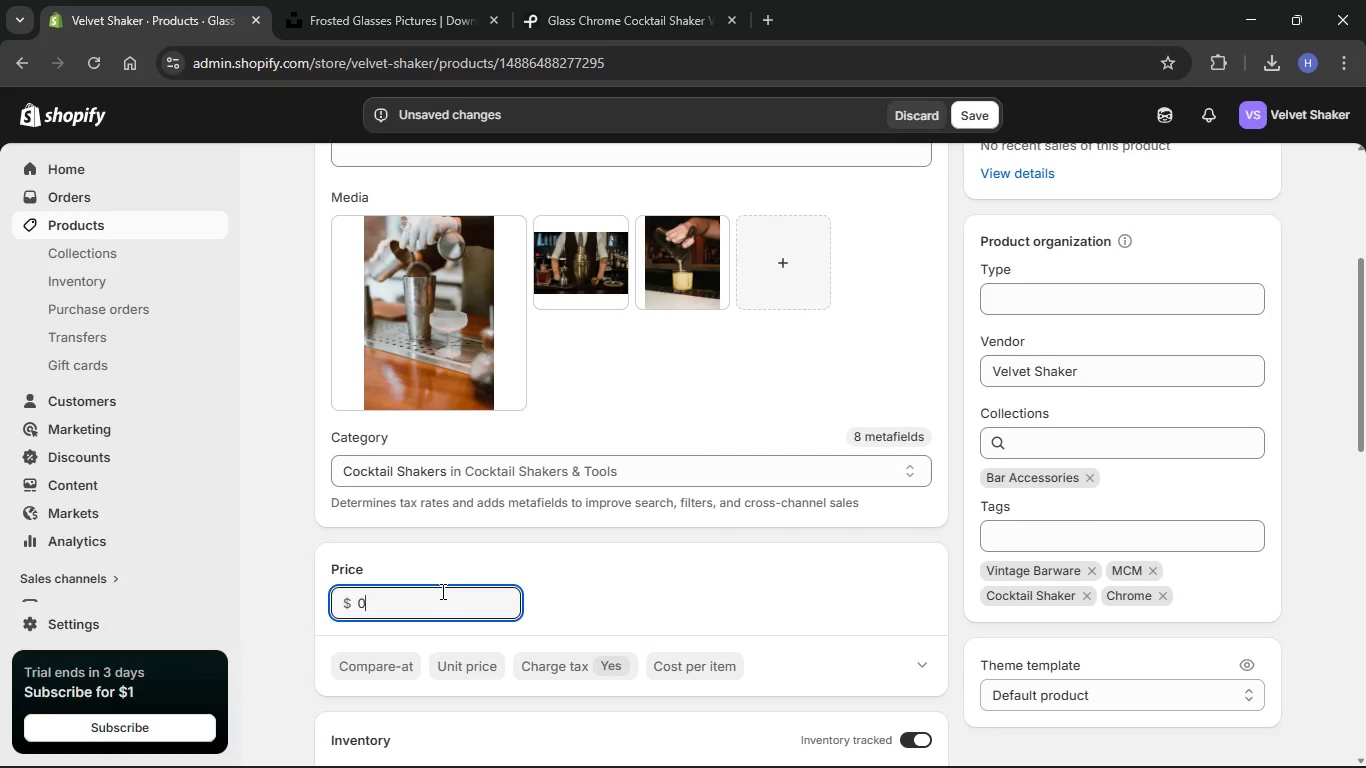 
key(Backspace)
 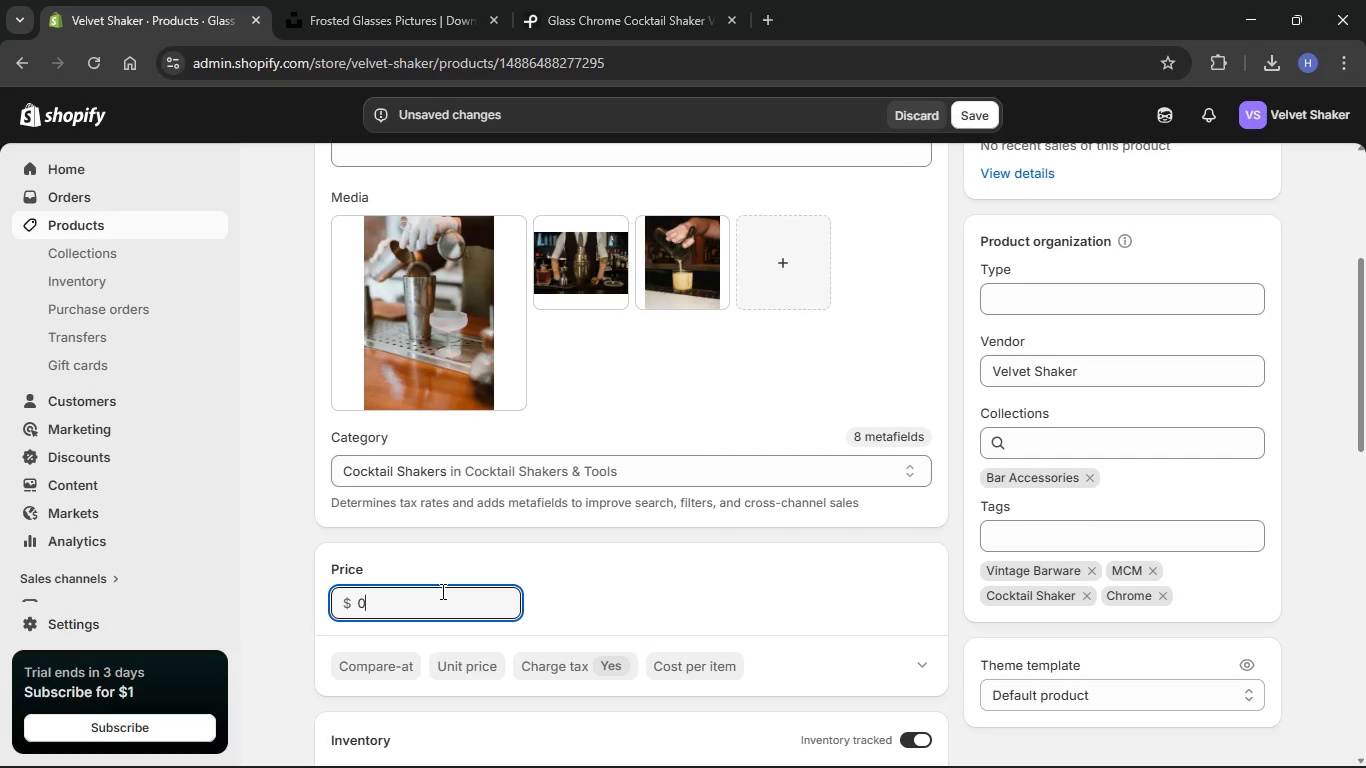 
key(Backspace)
 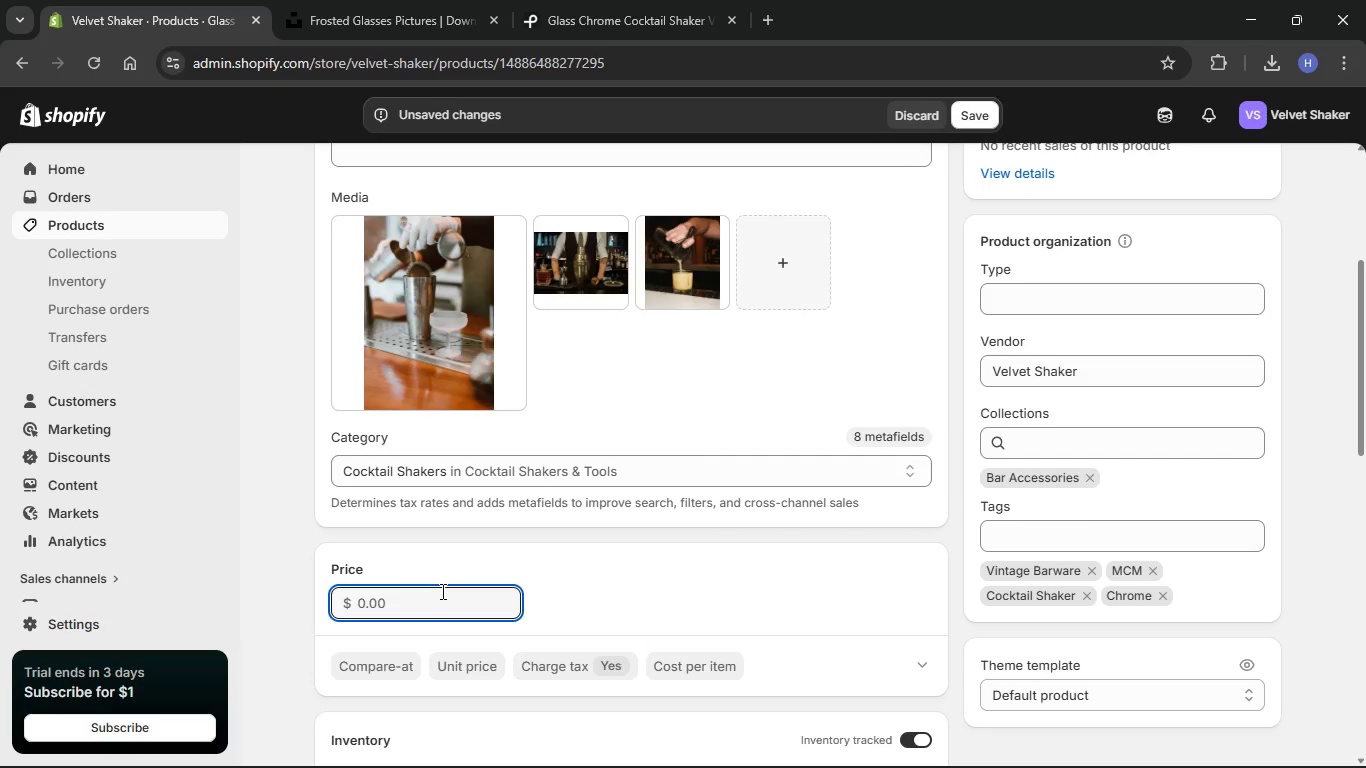 
key(Numpad1)
 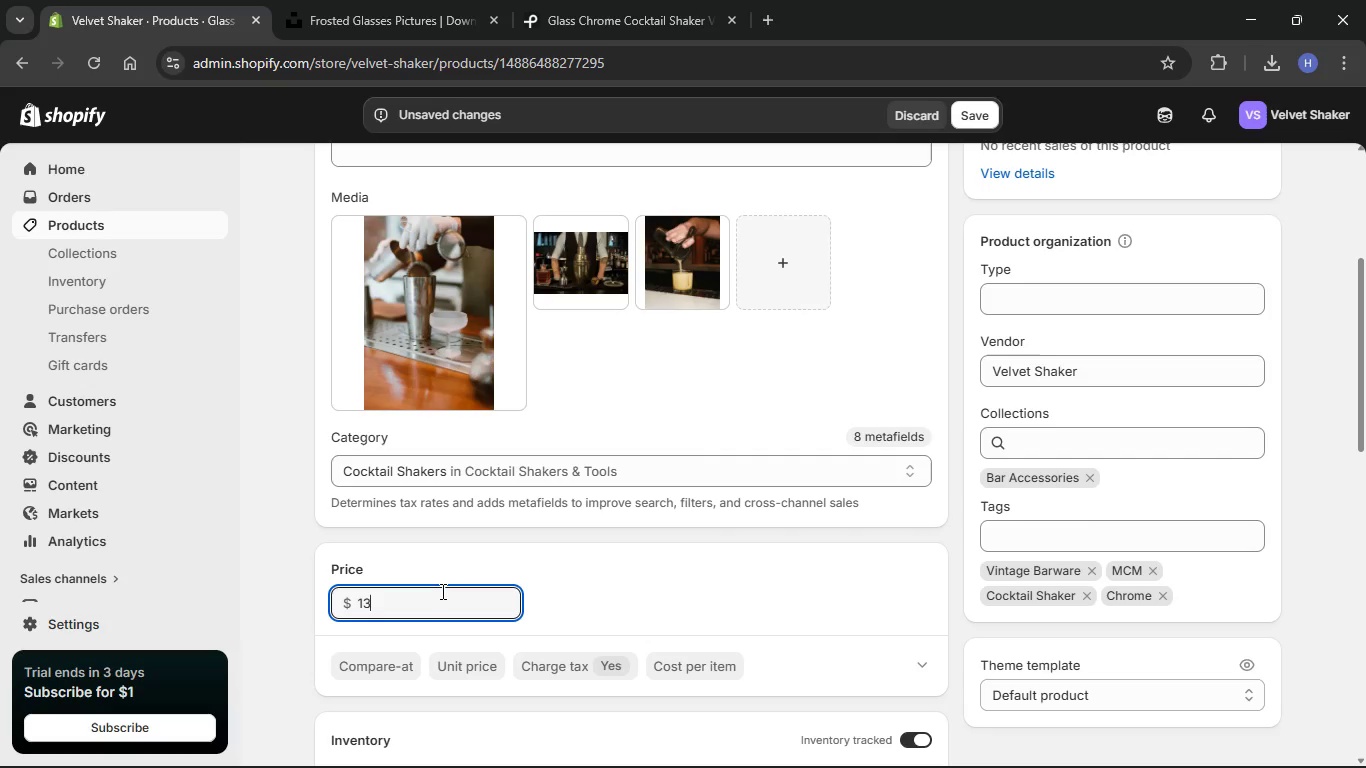 
key(Numpad3)
 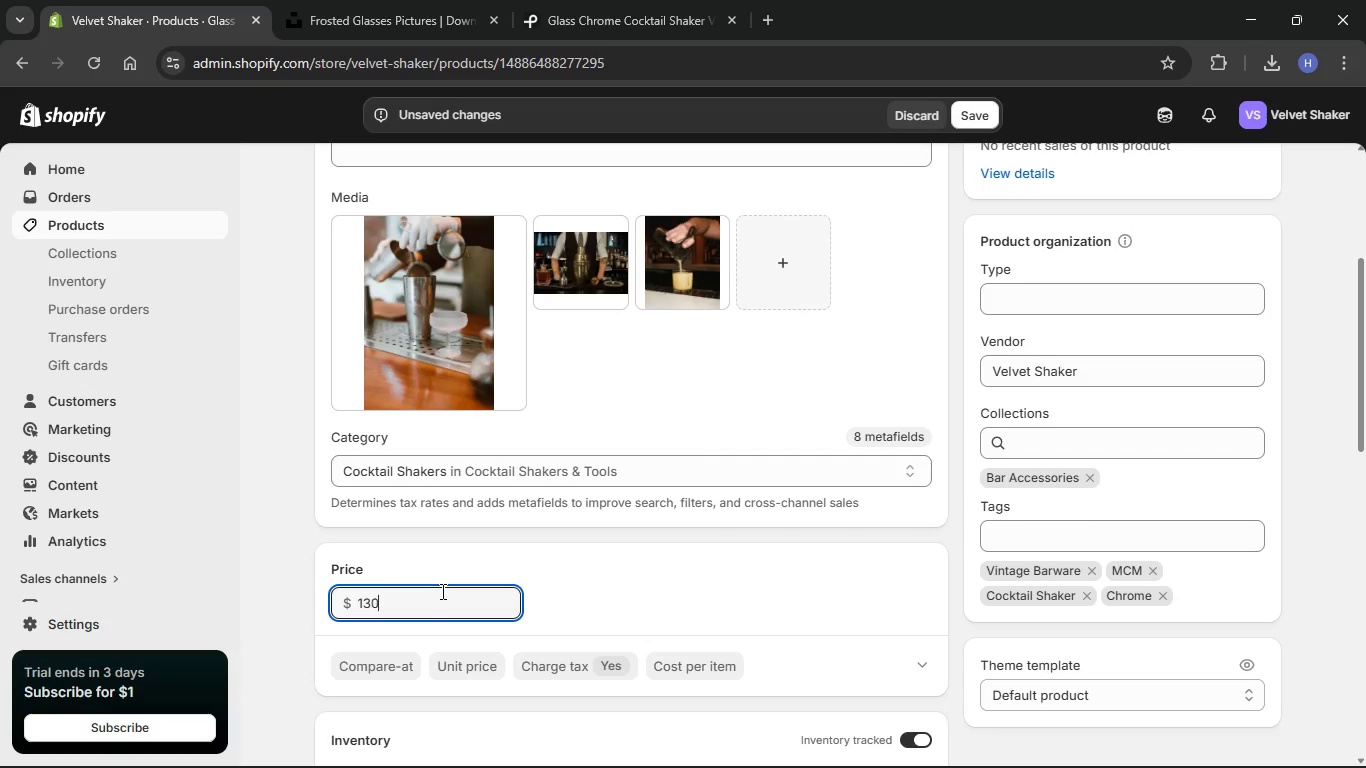 
key(Numpad0)
 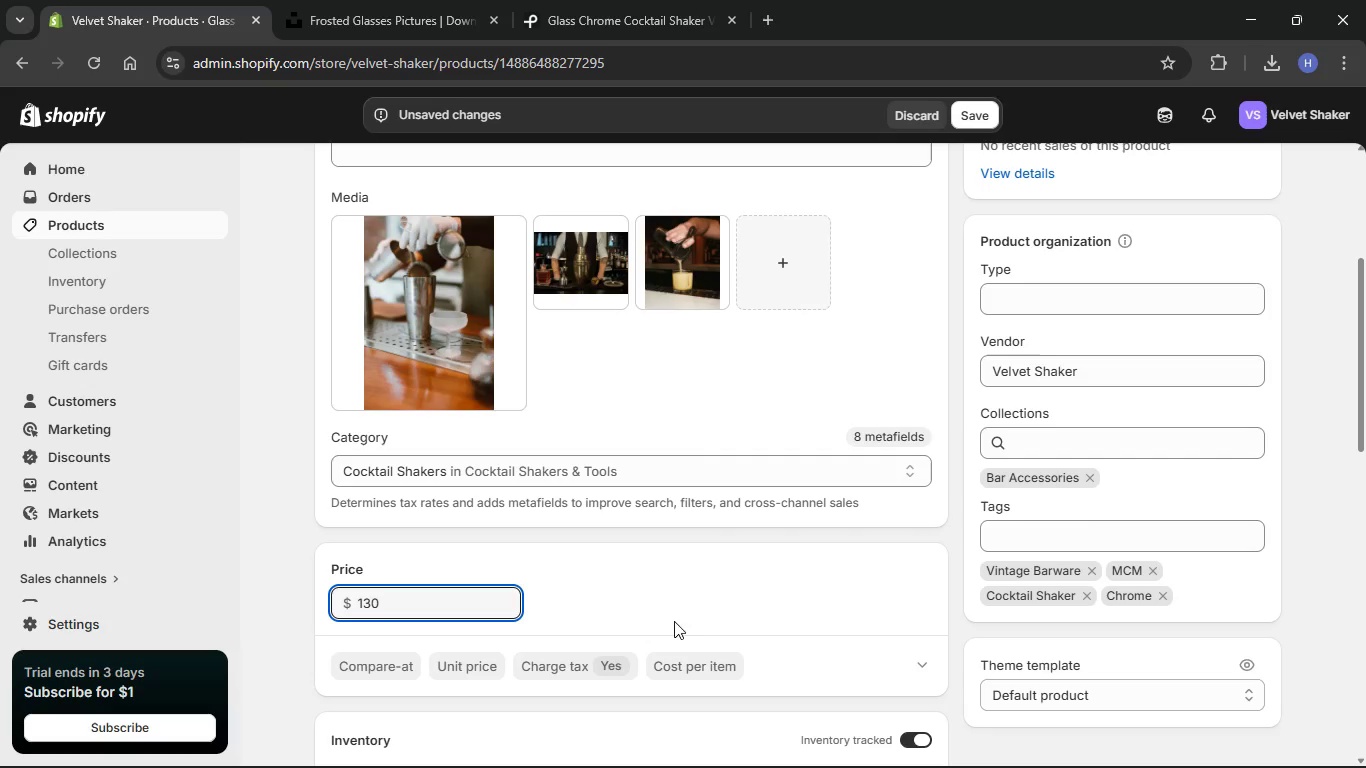 
left_click([691, 619])
 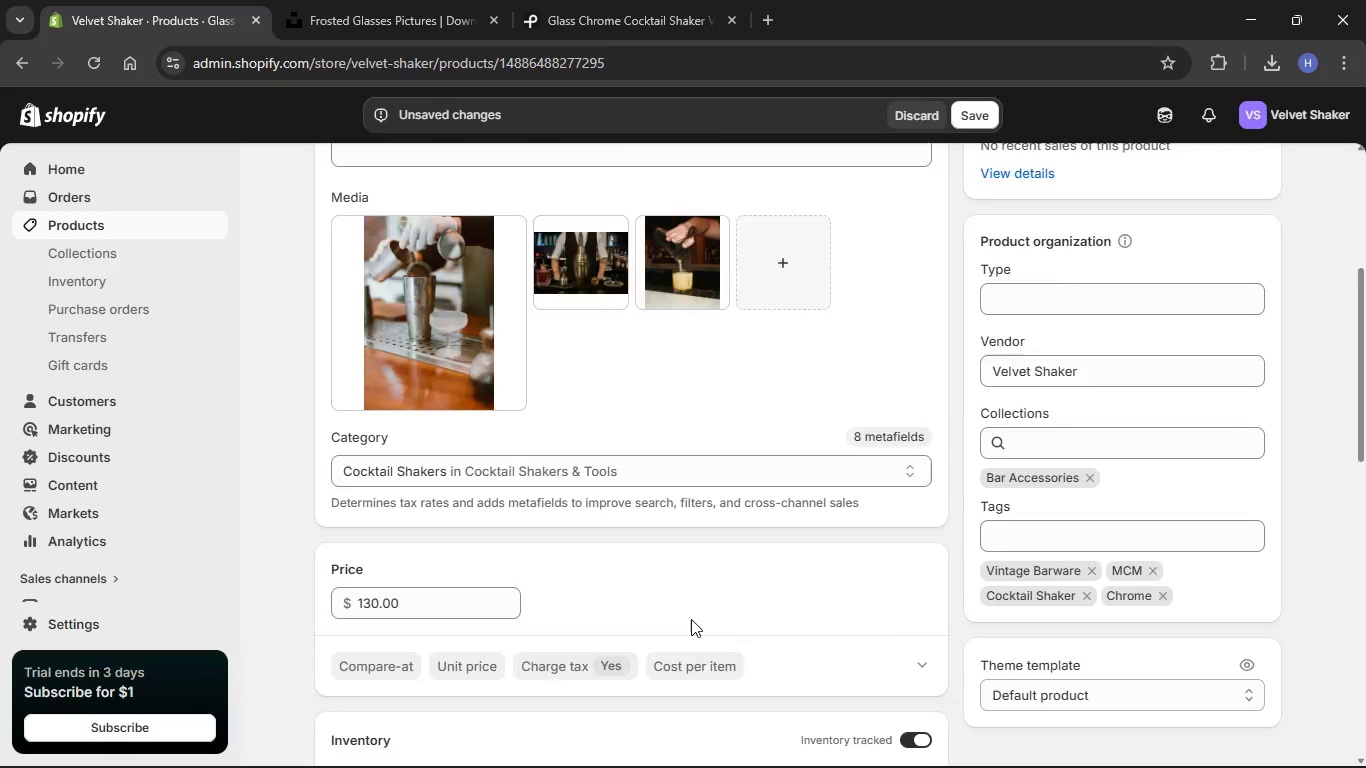 
scroll: coordinate [692, 626], scroll_direction: down, amount: 20.0
 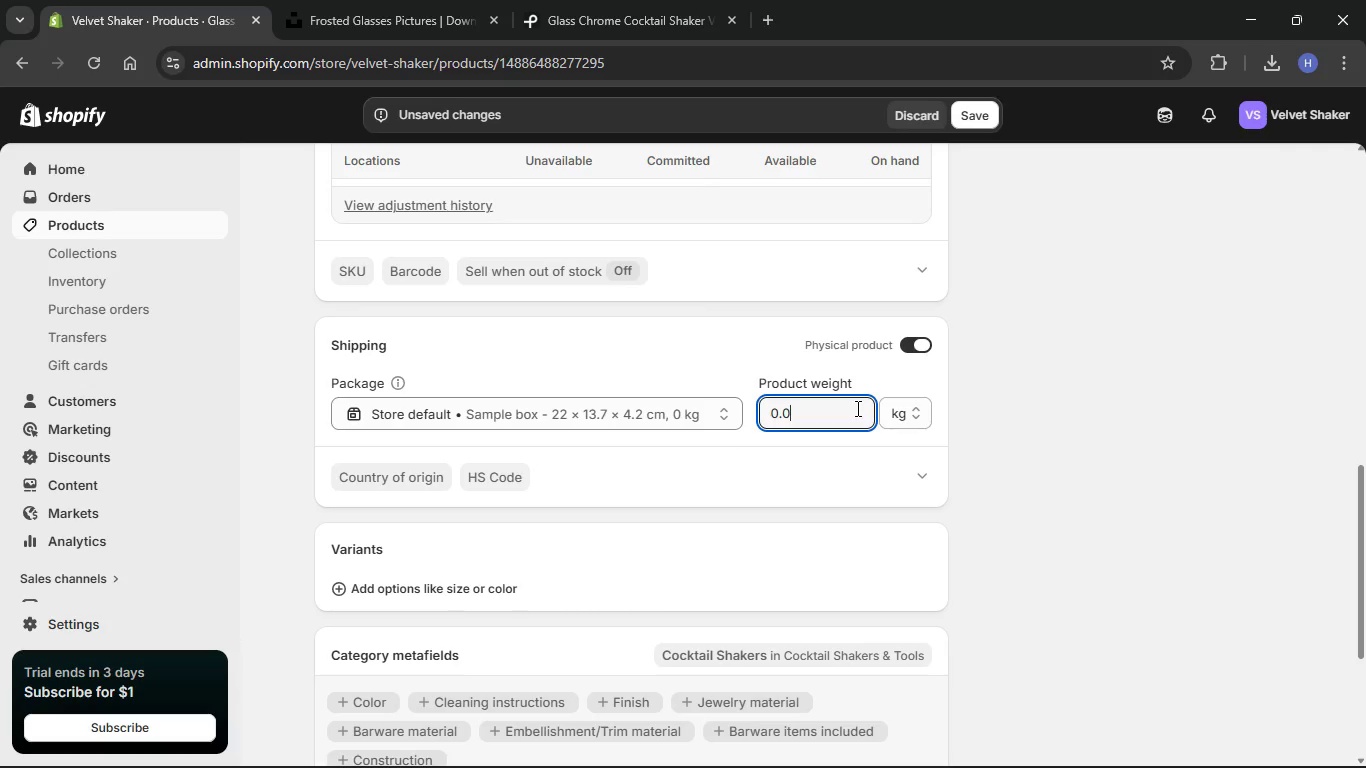 
key(Backspace)
 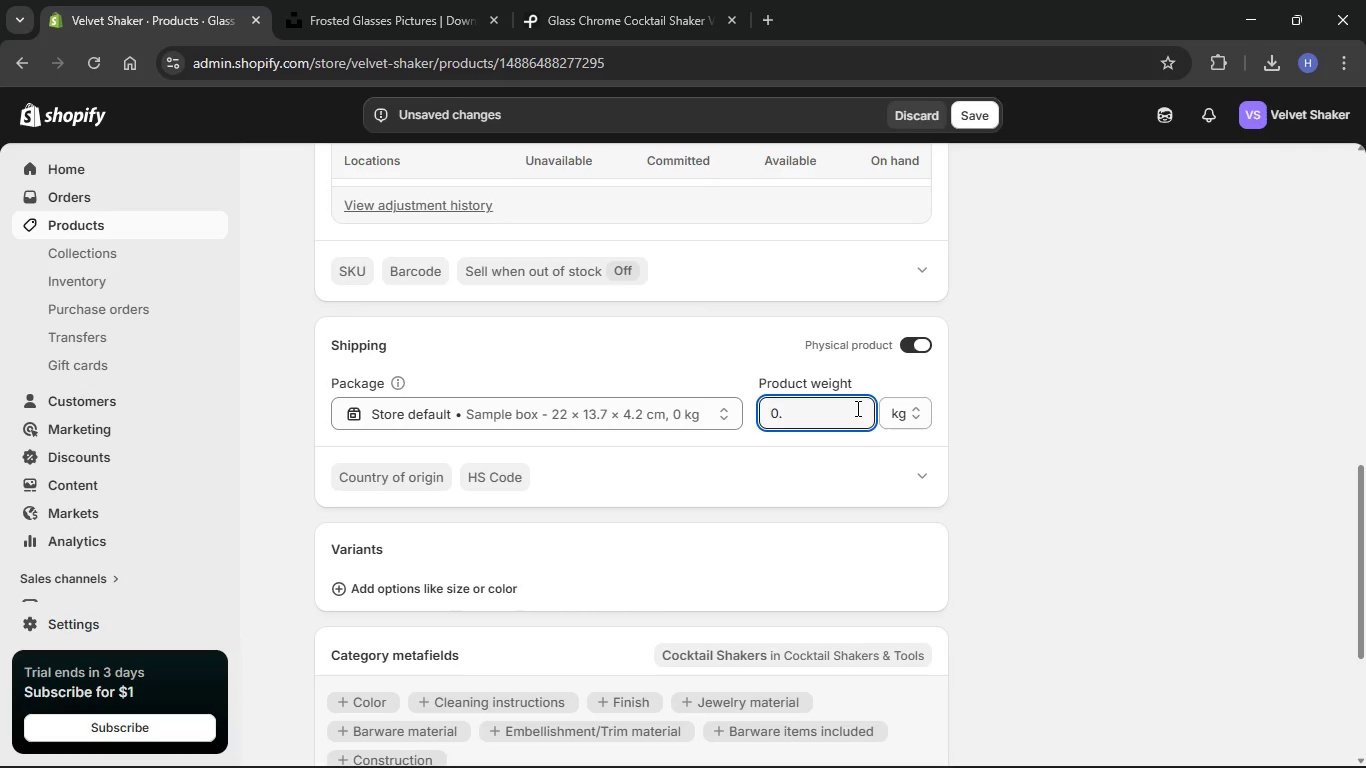 
key(Backspace)
 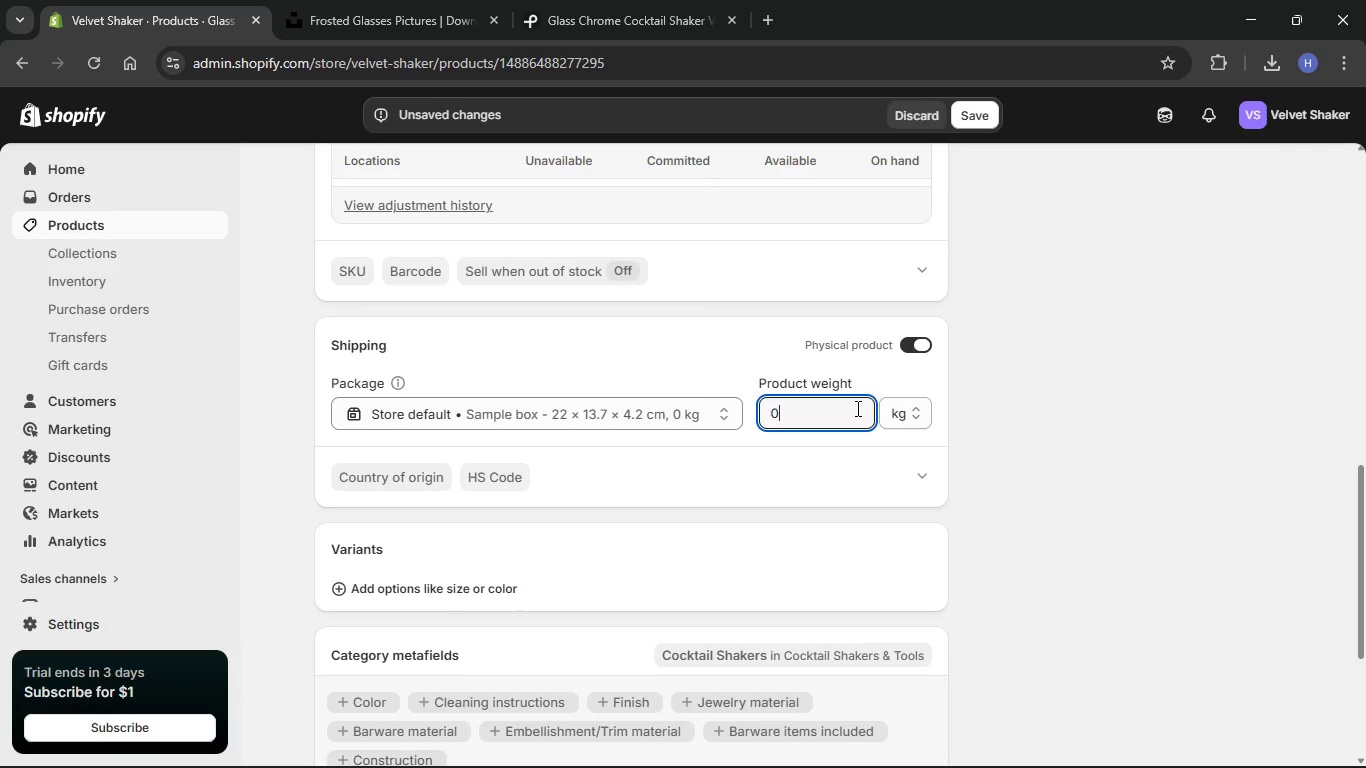 
key(Backspace)
 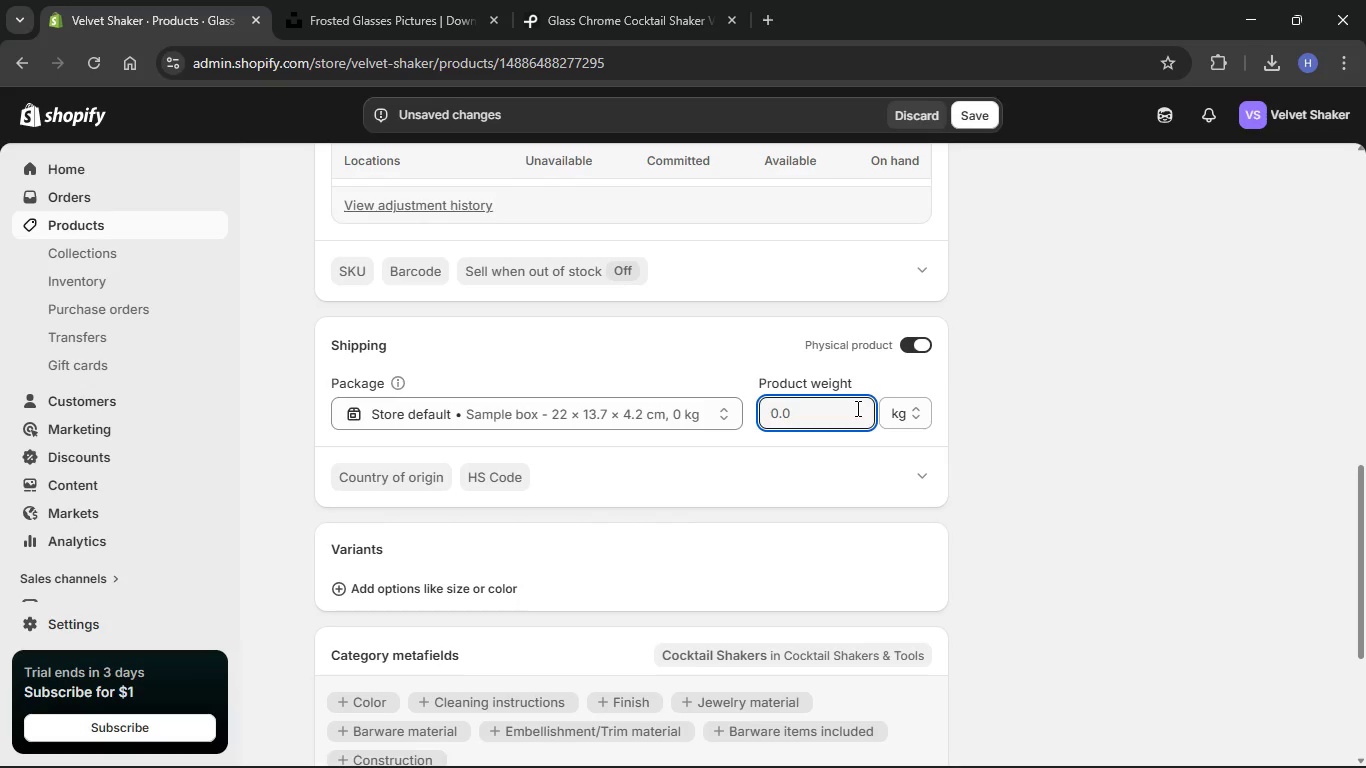 
key(Numpad4)
 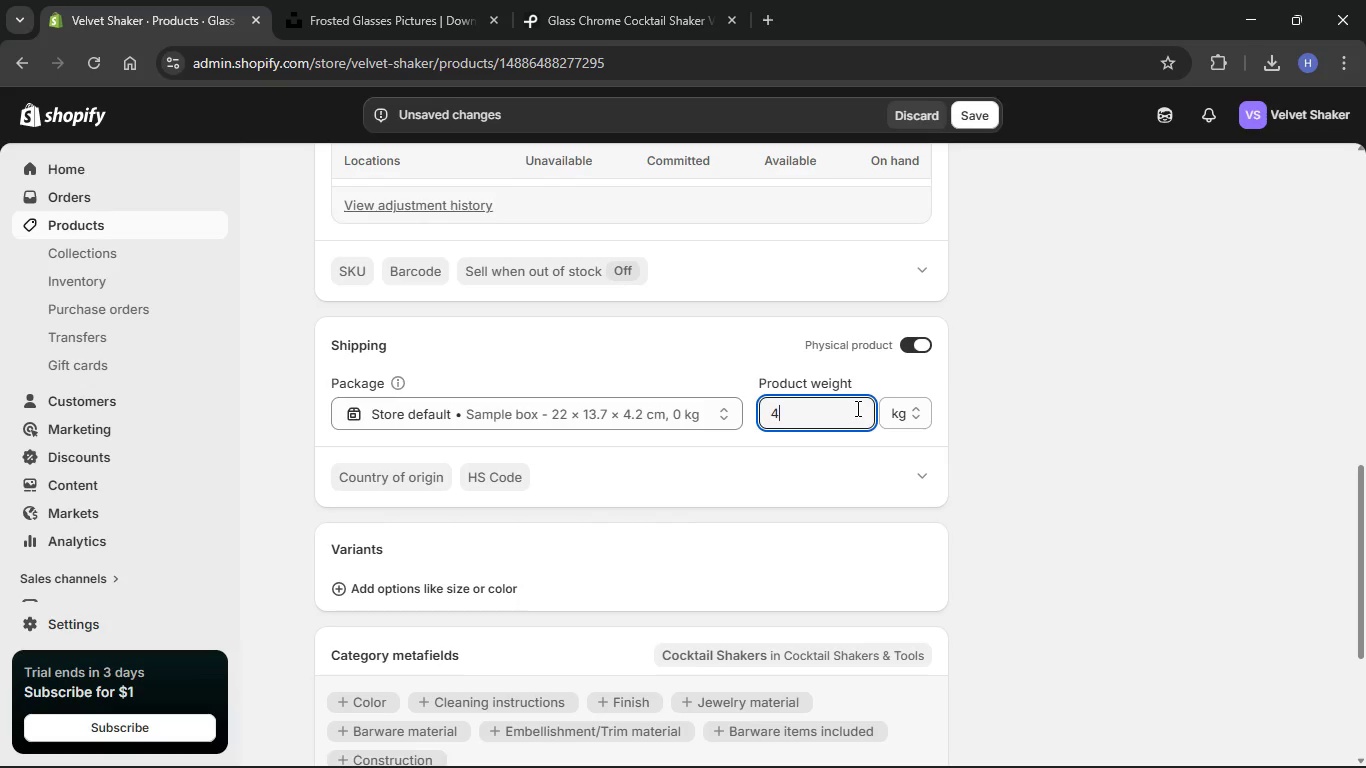 
key(NumpadDecimal)
 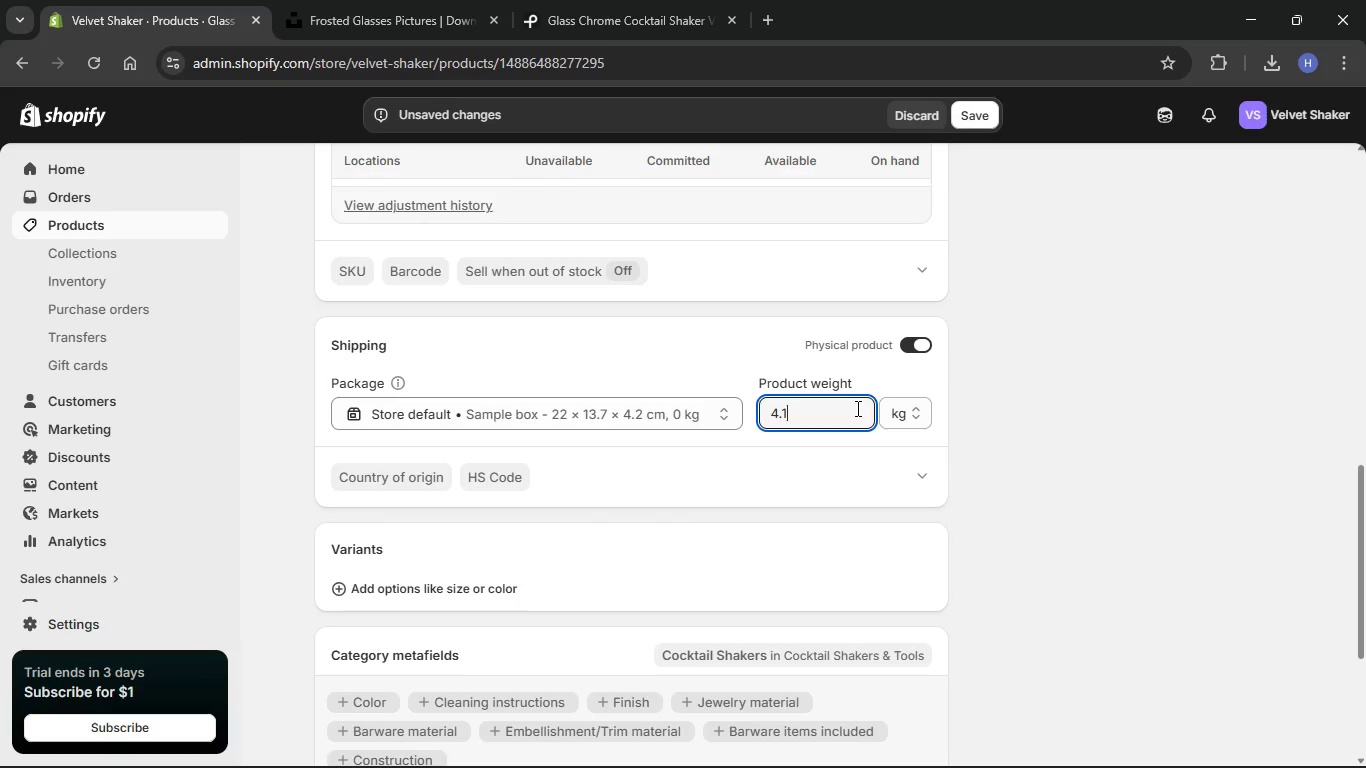 
key(Numpad1)
 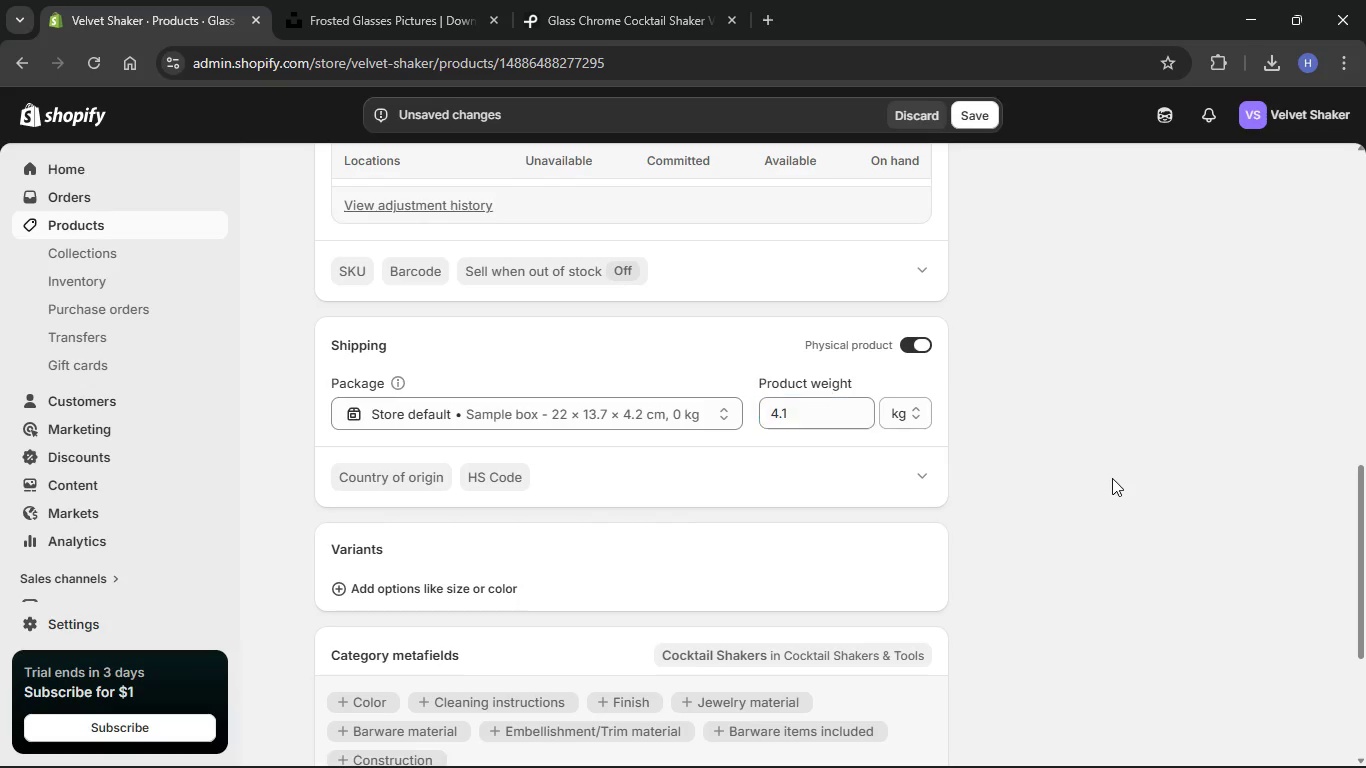 
scroll: coordinate [1112, 498], scroll_direction: down, amount: 11.0
 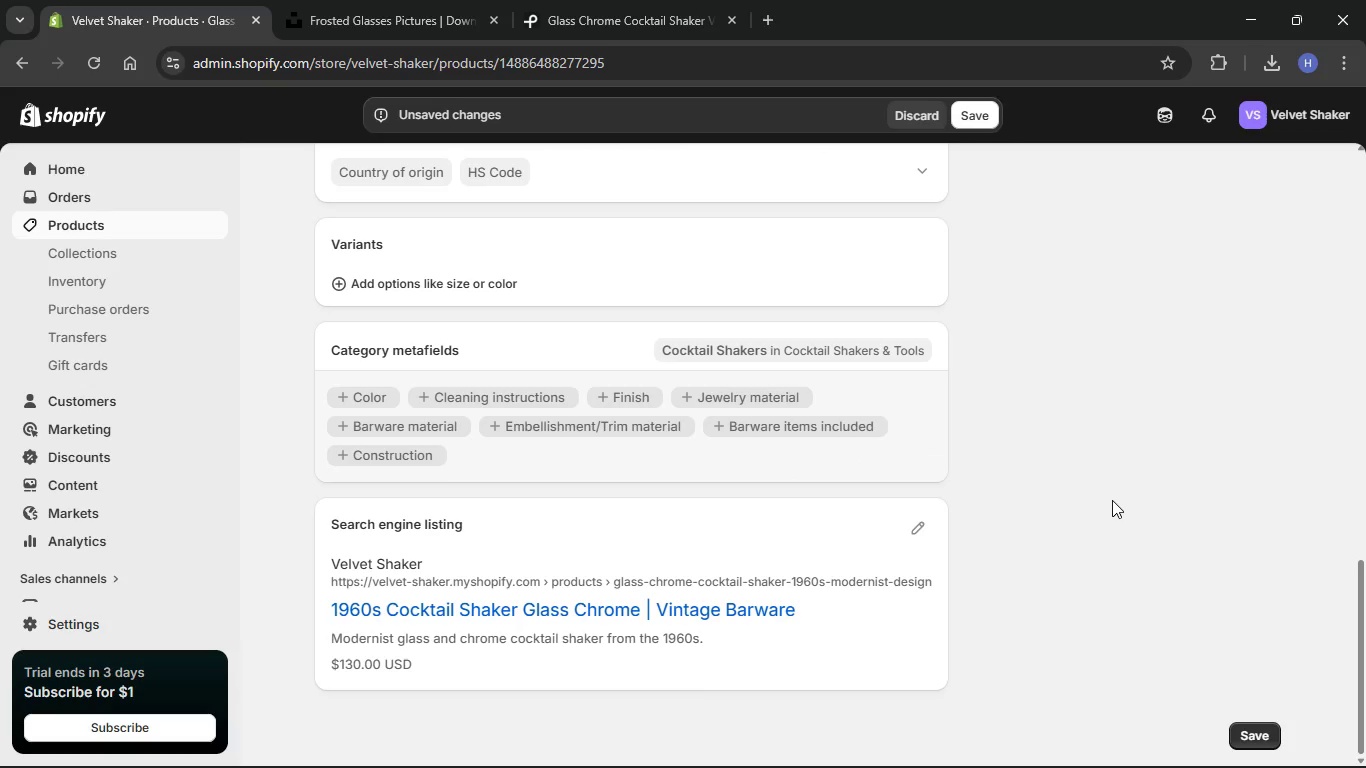 
wait(111.19)
 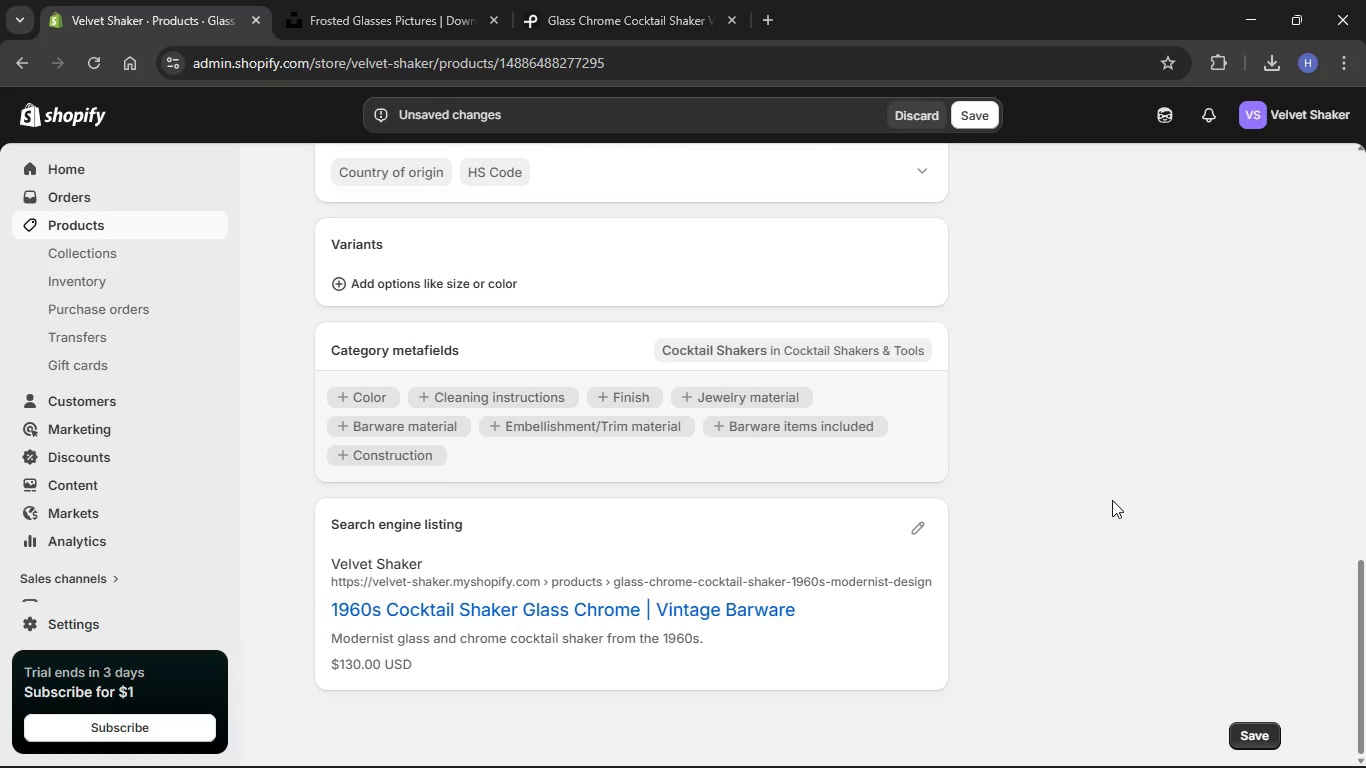 
scroll: coordinate [1089, 590], scroll_direction: up, amount: 15.0
 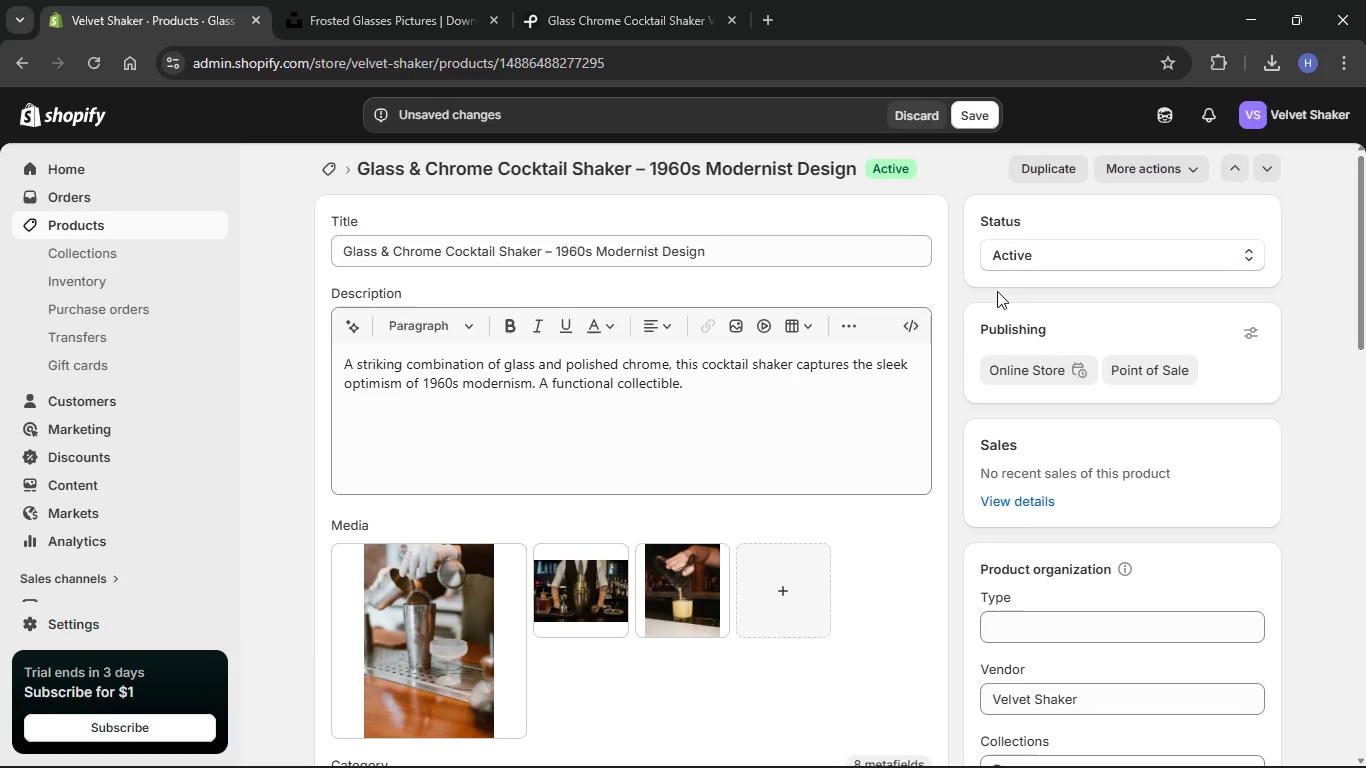 
left_click([980, 110])
 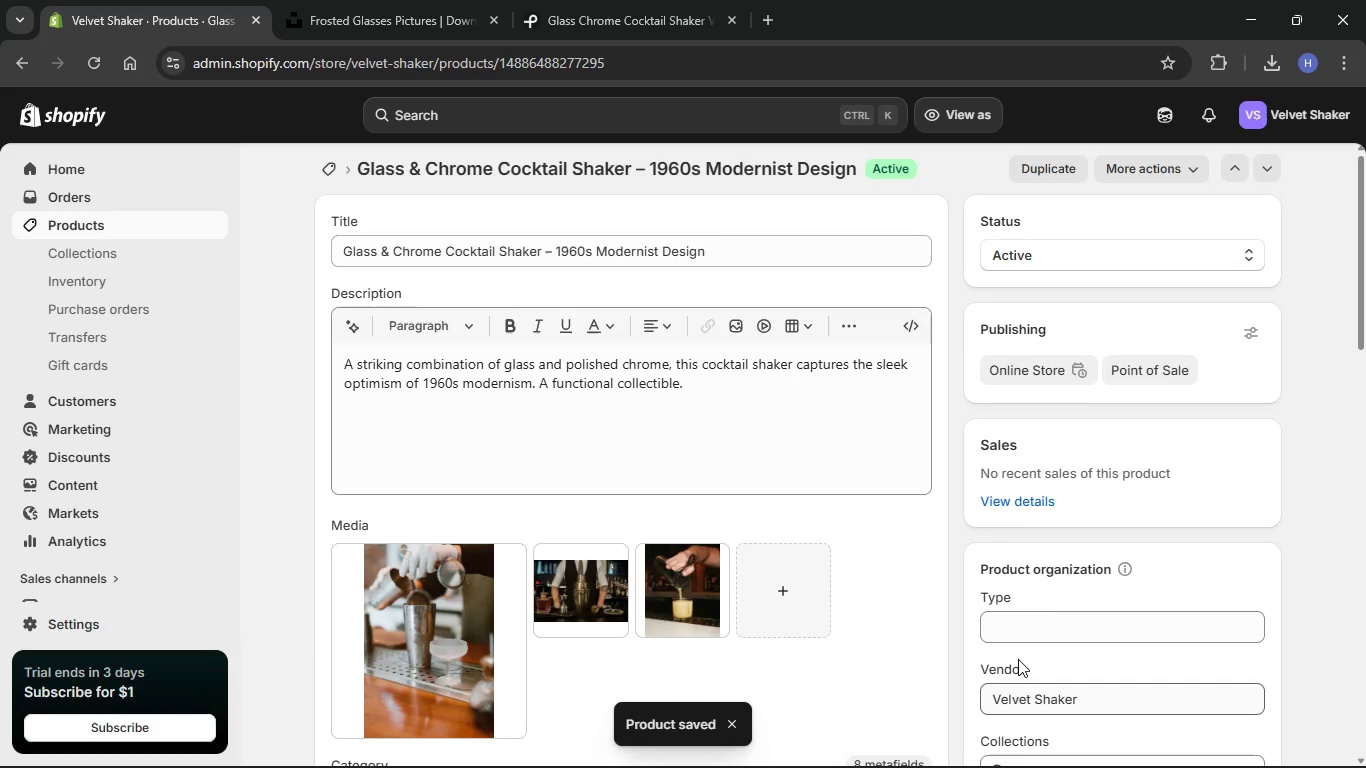 
wait(5.92)
 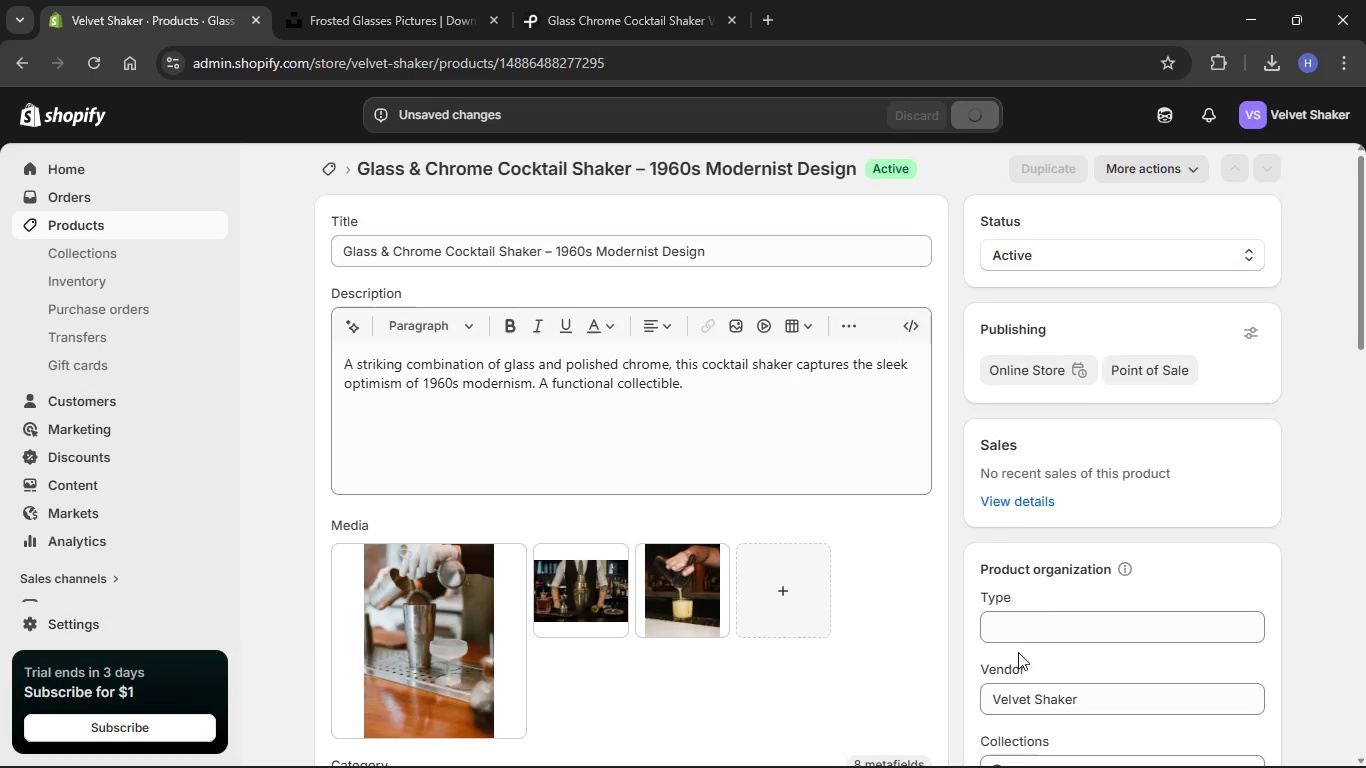 
scroll: coordinate [1048, 527], scroll_direction: up, amount: 5.0
 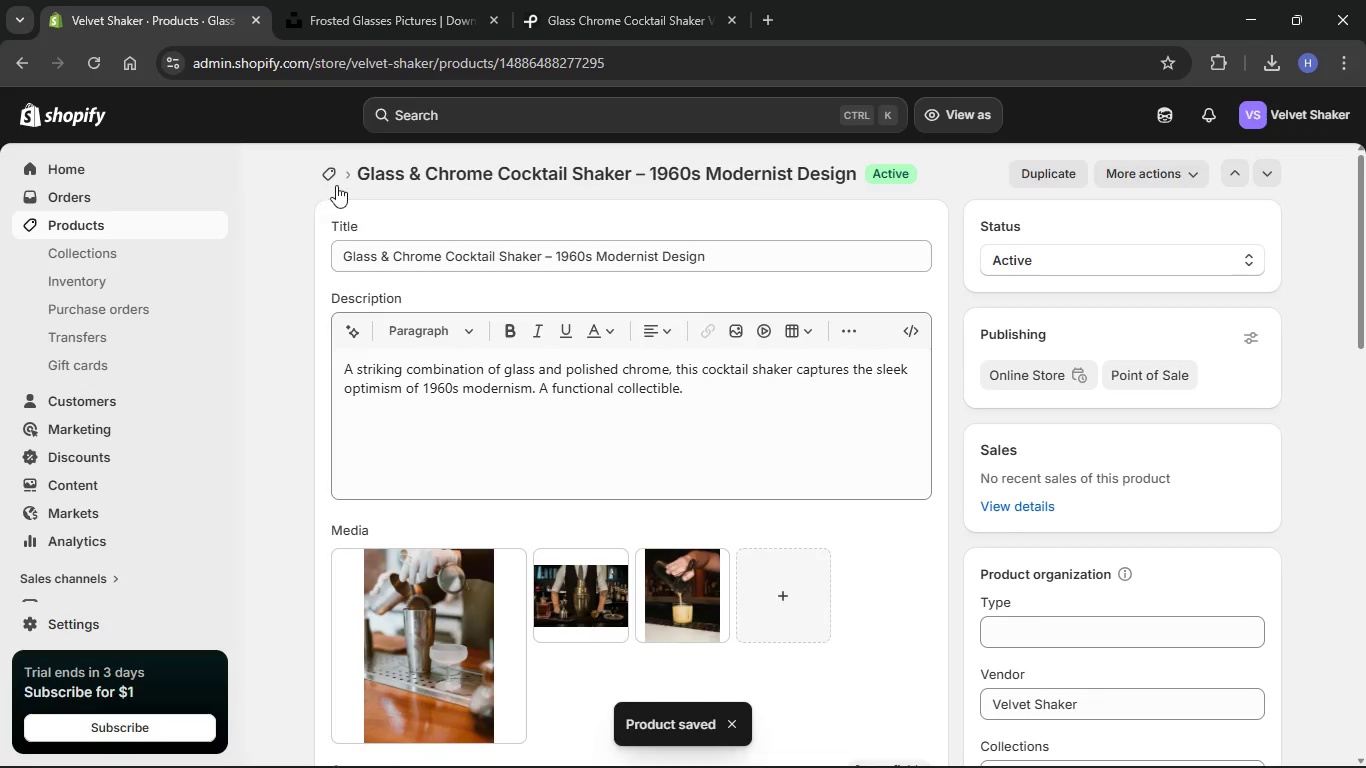 
left_click([335, 178])
 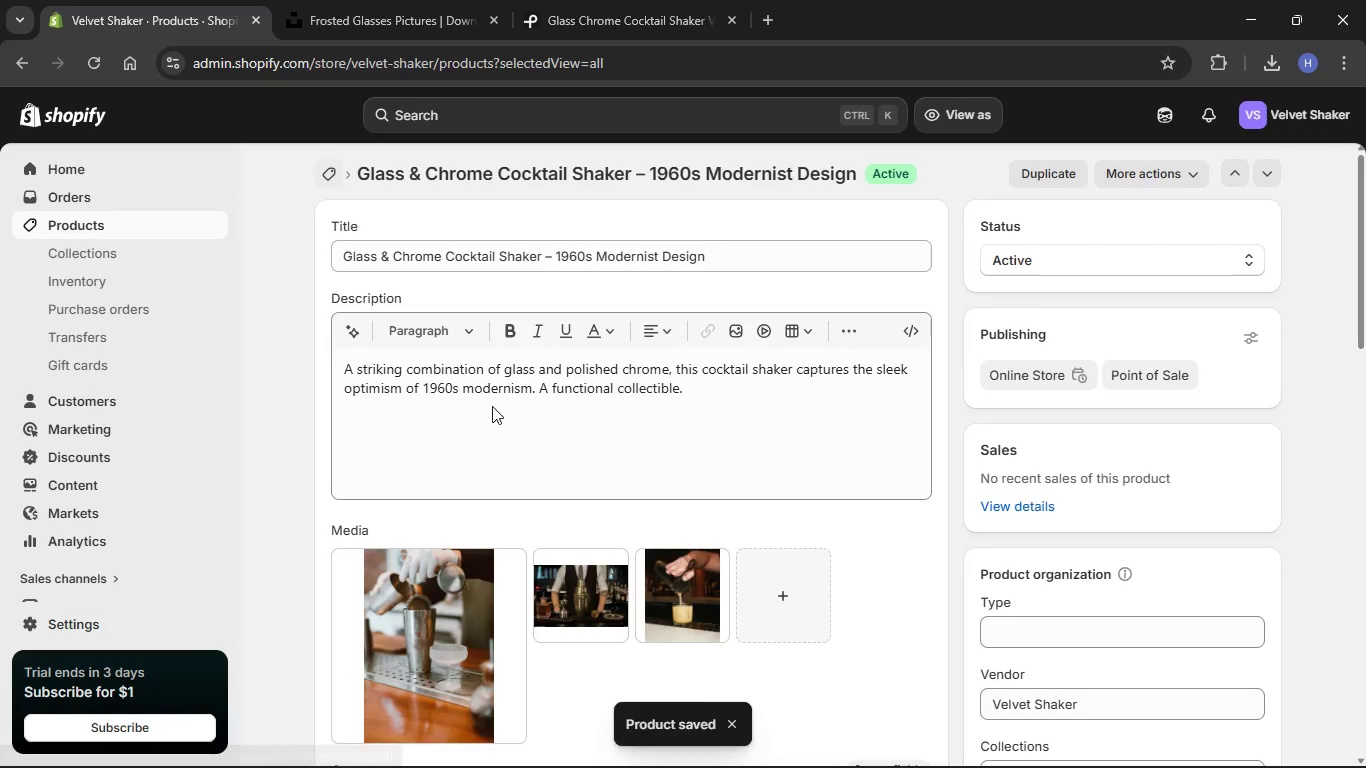 
mouse_move([518, 488])
 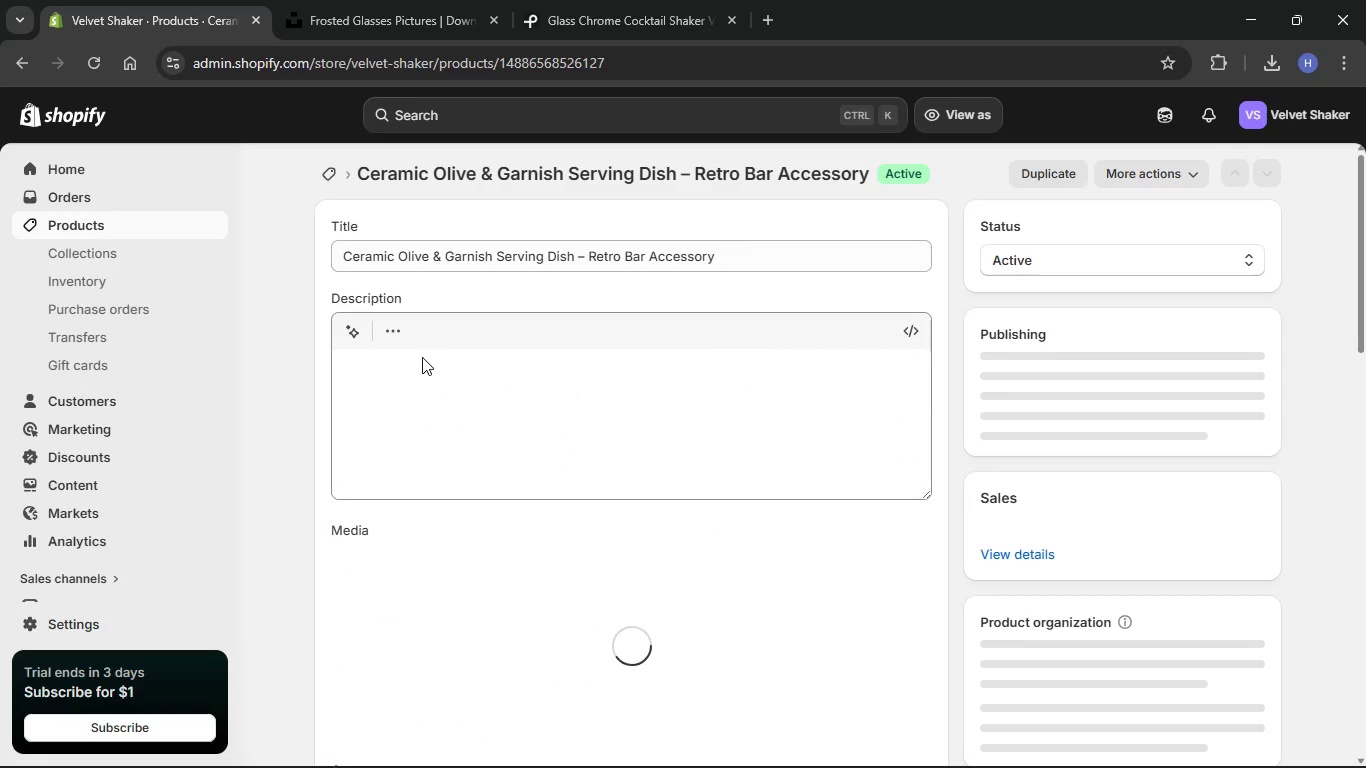 
mouse_move([553, 458])
 